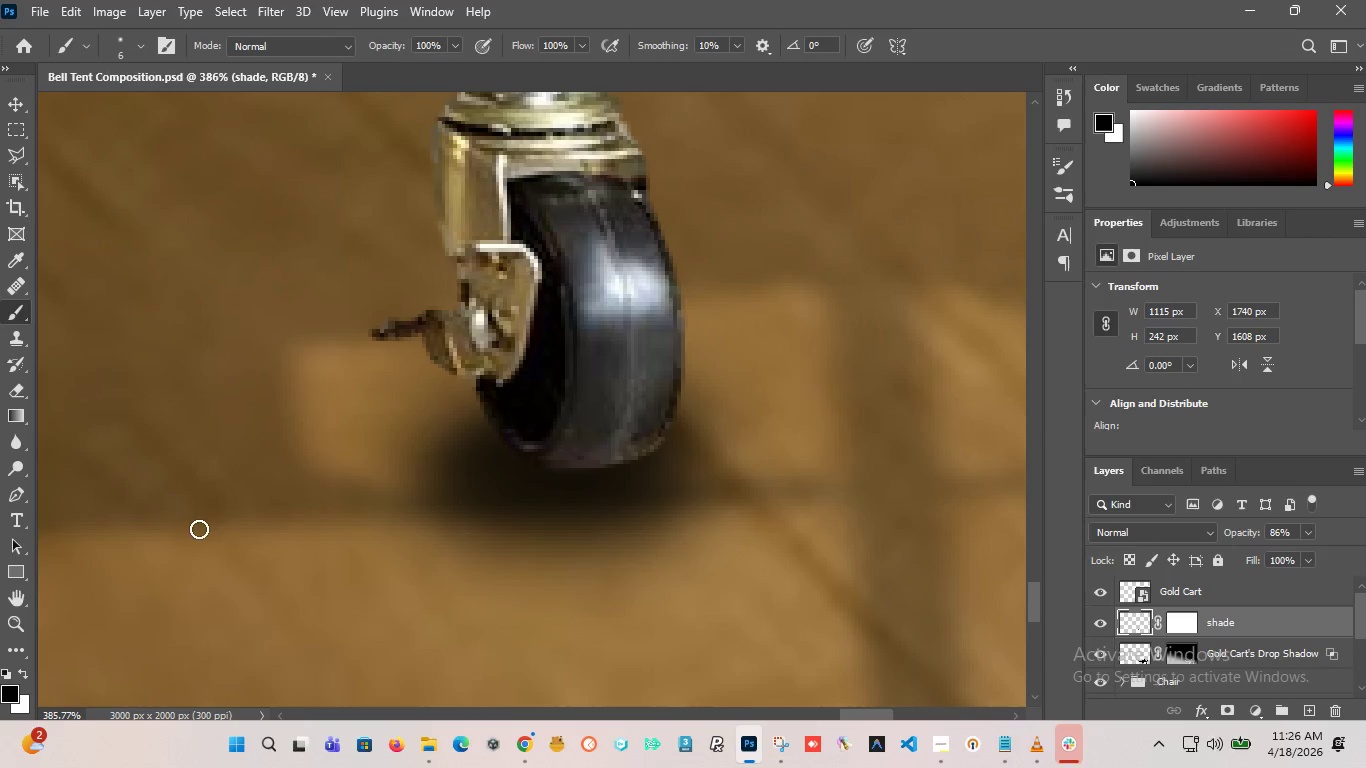 
left_click_drag(start_coordinate=[478, 520], to_coordinate=[386, 607])
 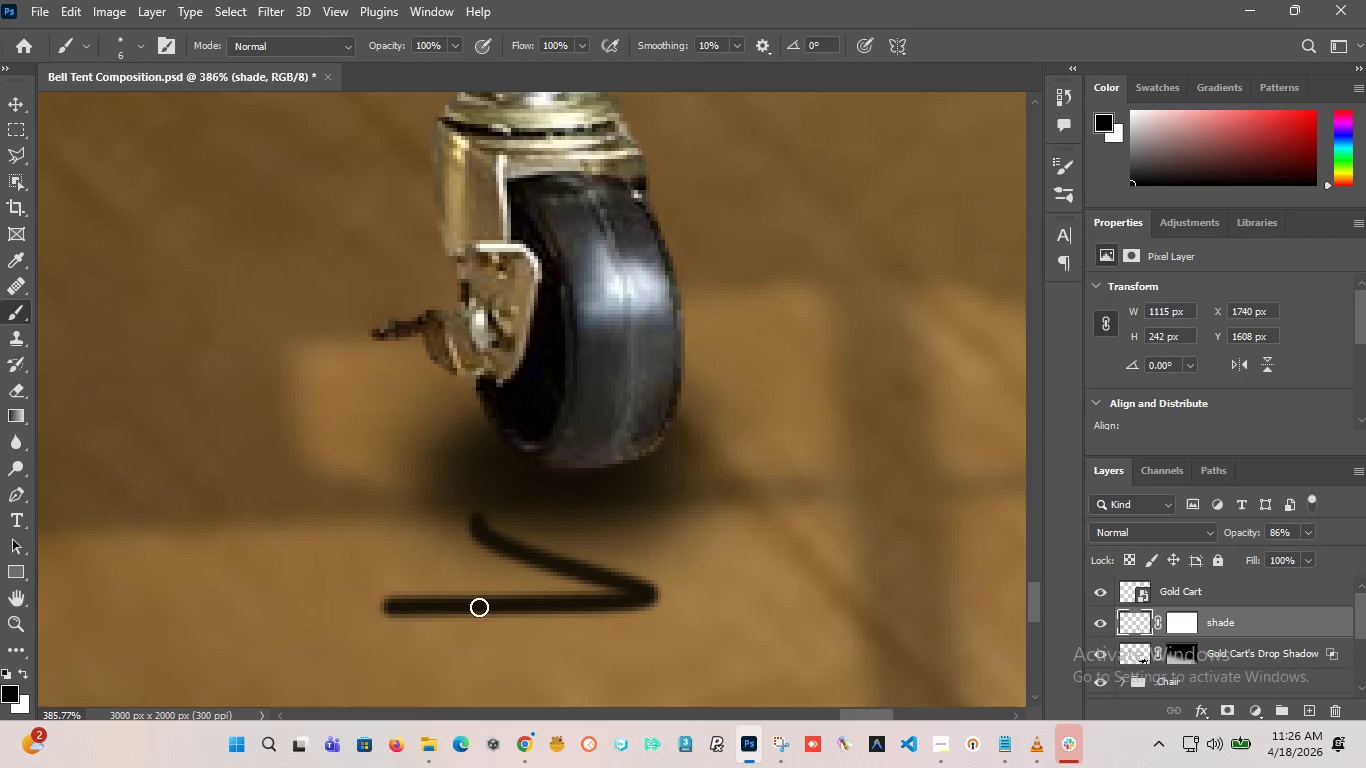 
key(Control+Z)
 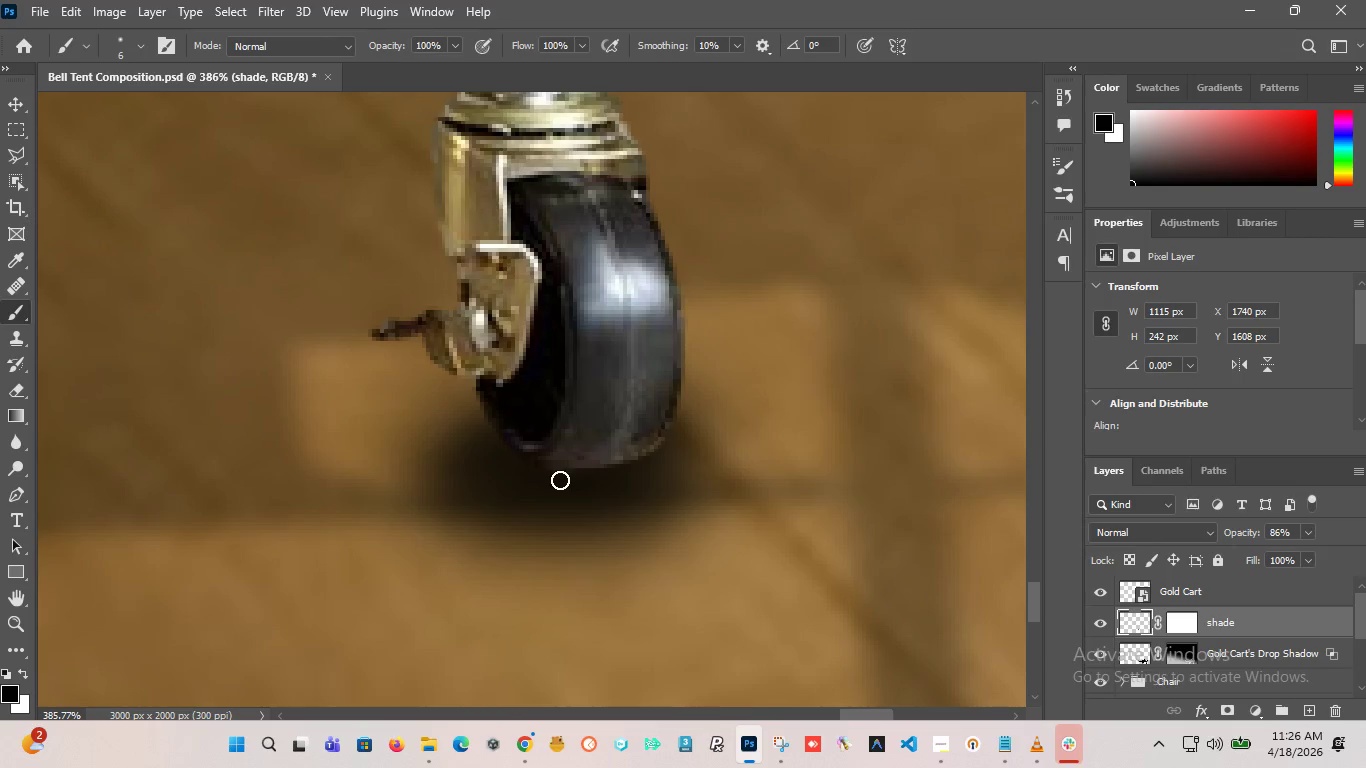 
left_click_drag(start_coordinate=[549, 483], to_coordinate=[557, 483])
 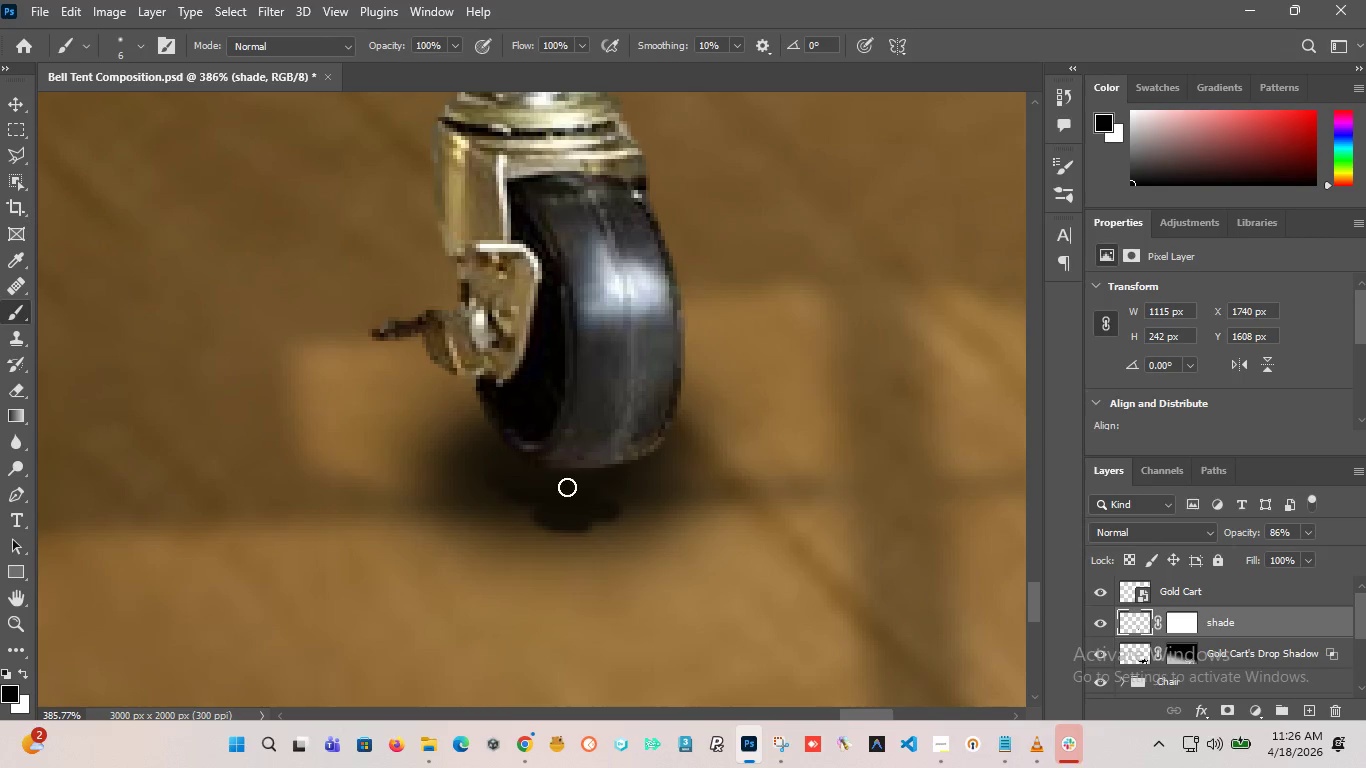 
key(Control+Z)
 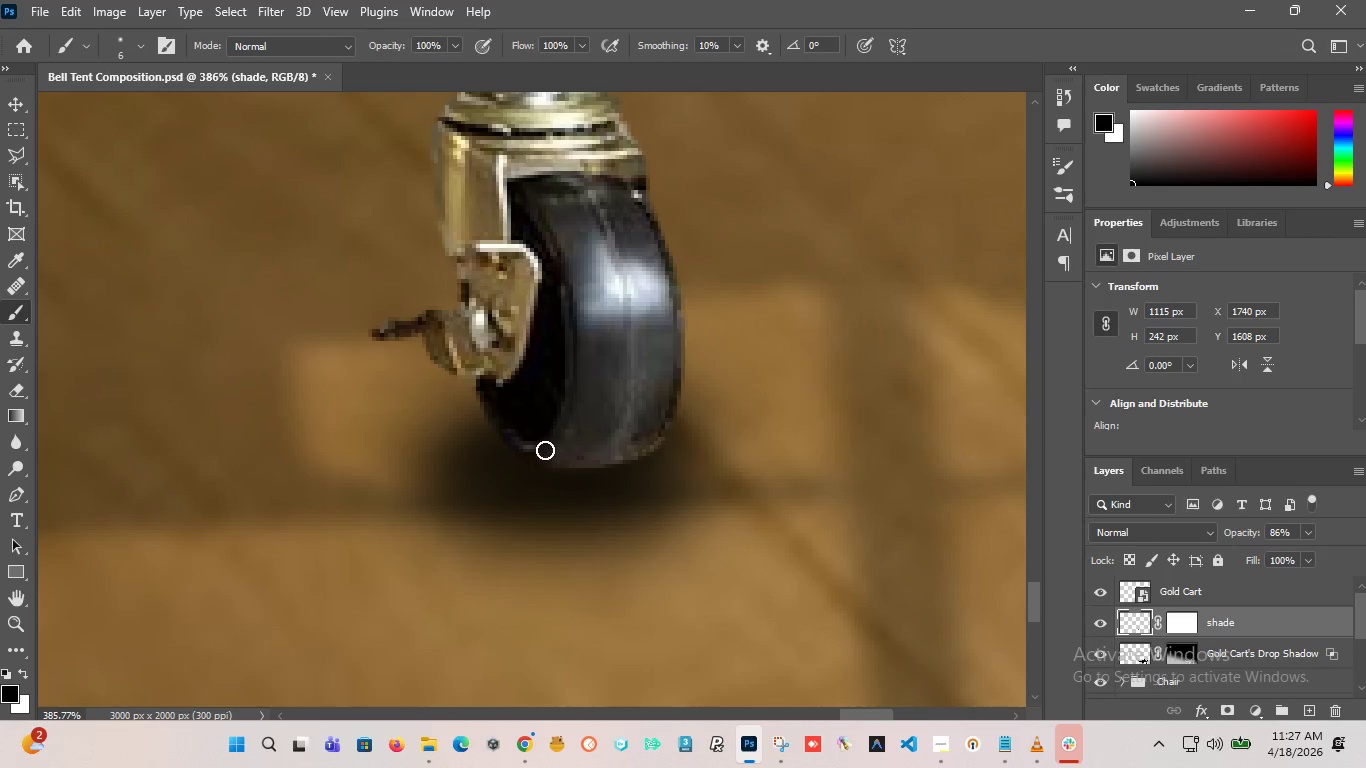 
left_click_drag(start_coordinate=[594, 471], to_coordinate=[528, 475])
 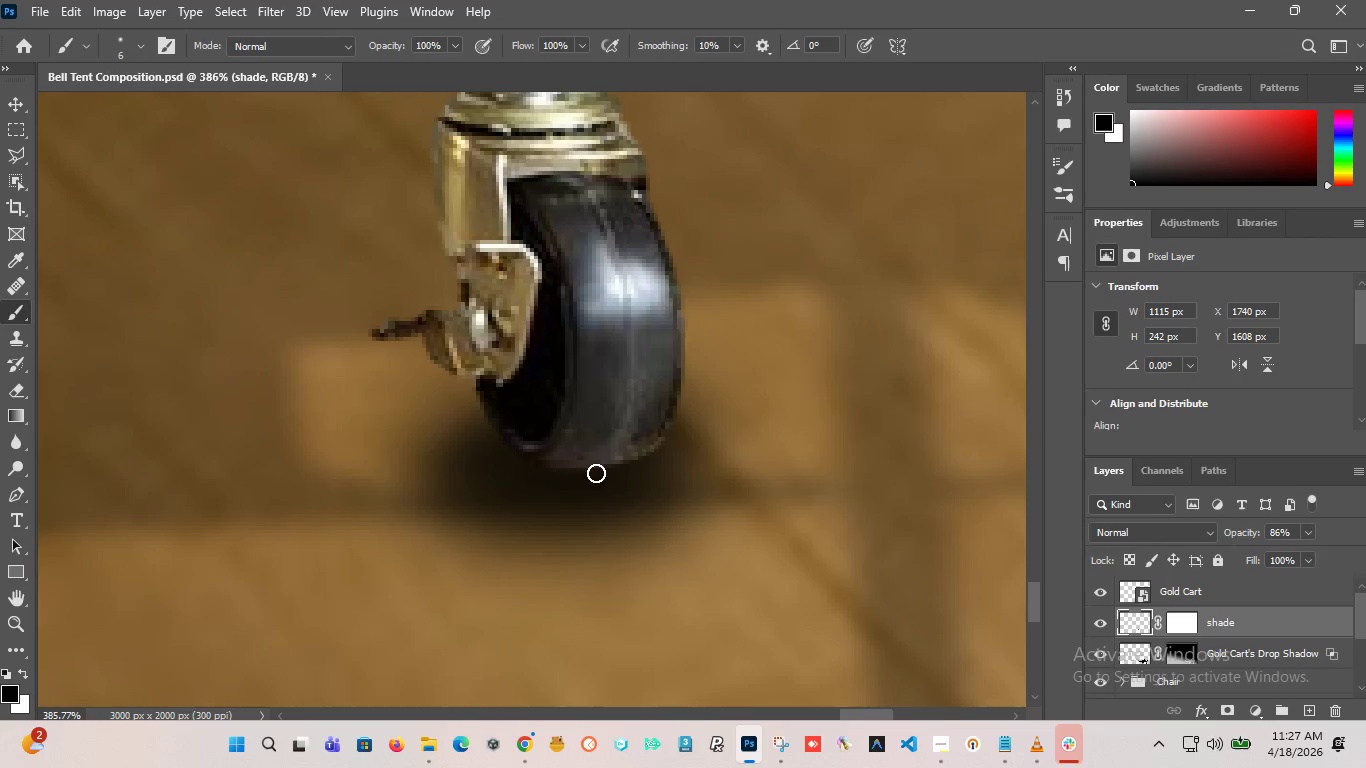 
left_click_drag(start_coordinate=[600, 473], to_coordinate=[521, 495])
 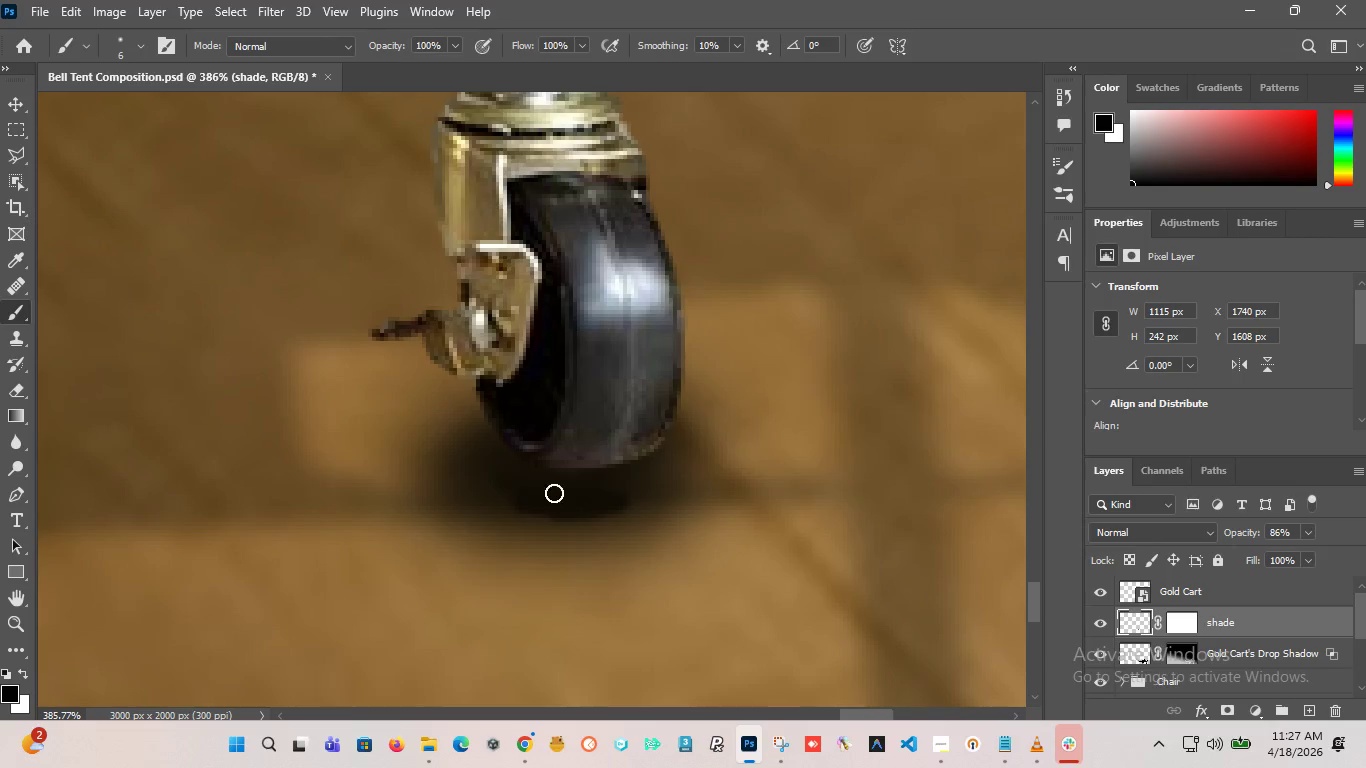 
hold_key(key=AltLeft, duration=0.97)
 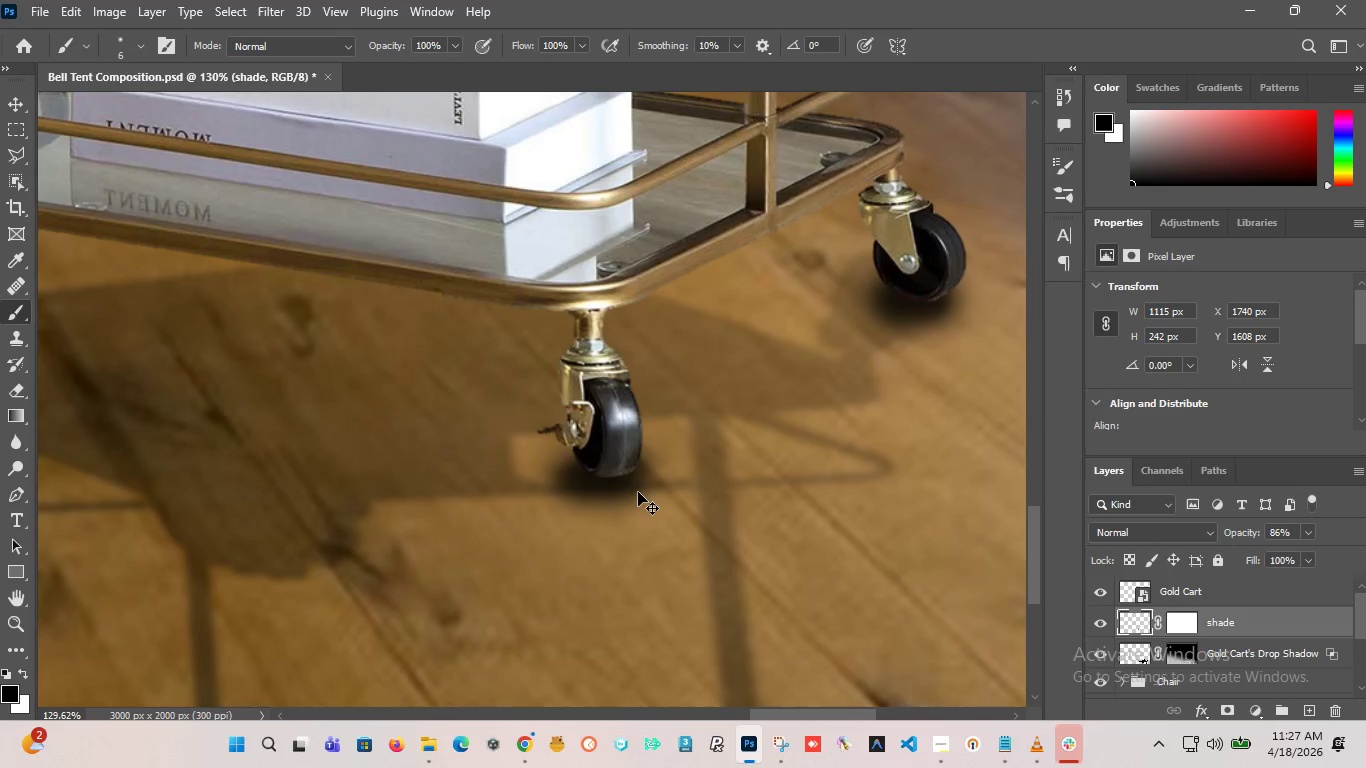 
key(Control+Z)
 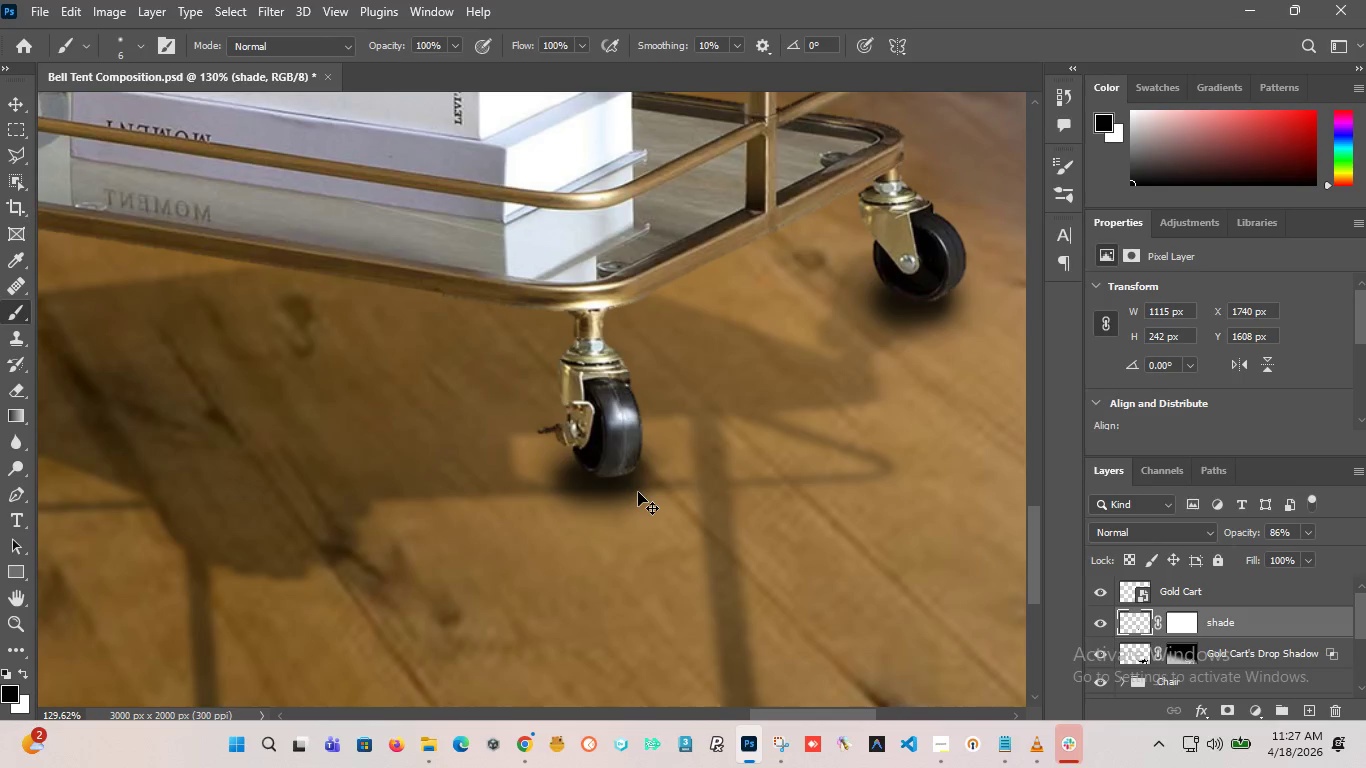 
scroll: coordinate [634, 495], scroll_direction: down, amount: 12.0
 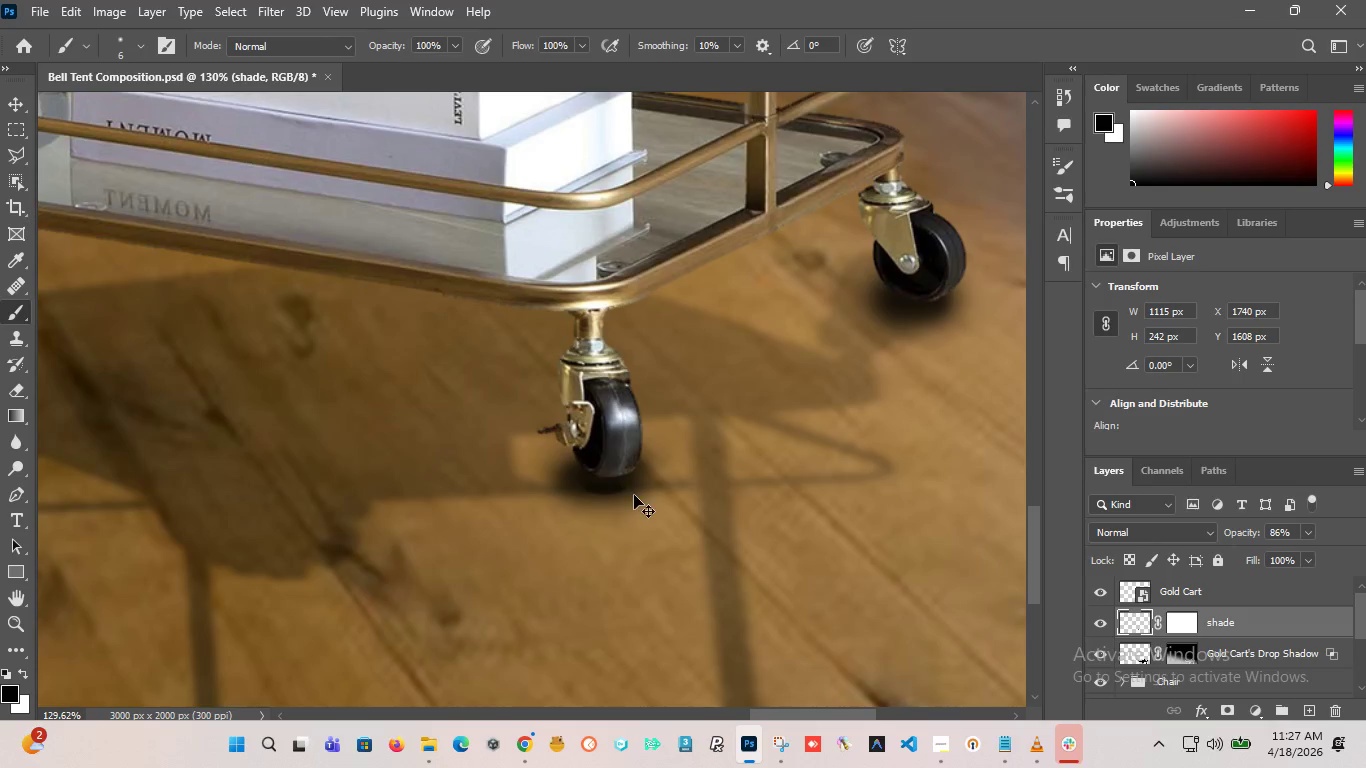 
key(Control+Z)
 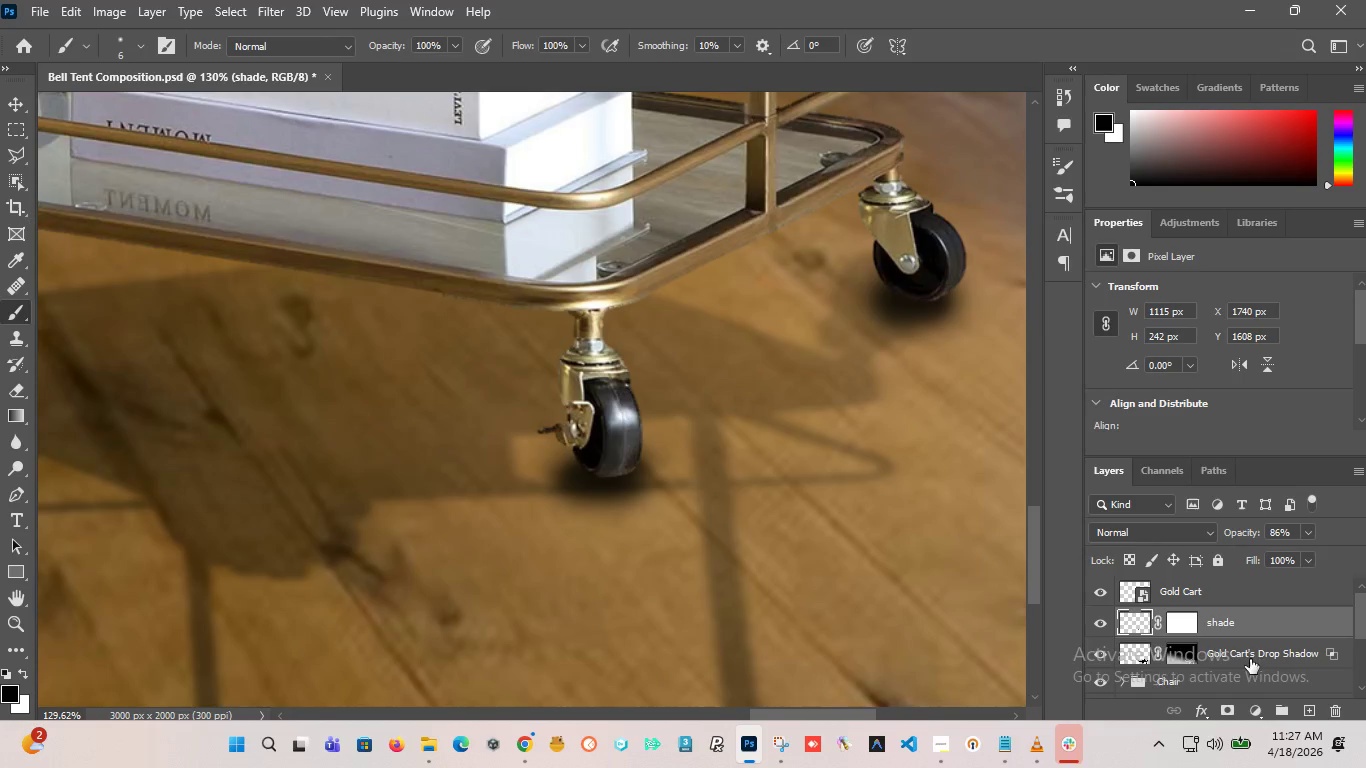 
left_click([1312, 707])
 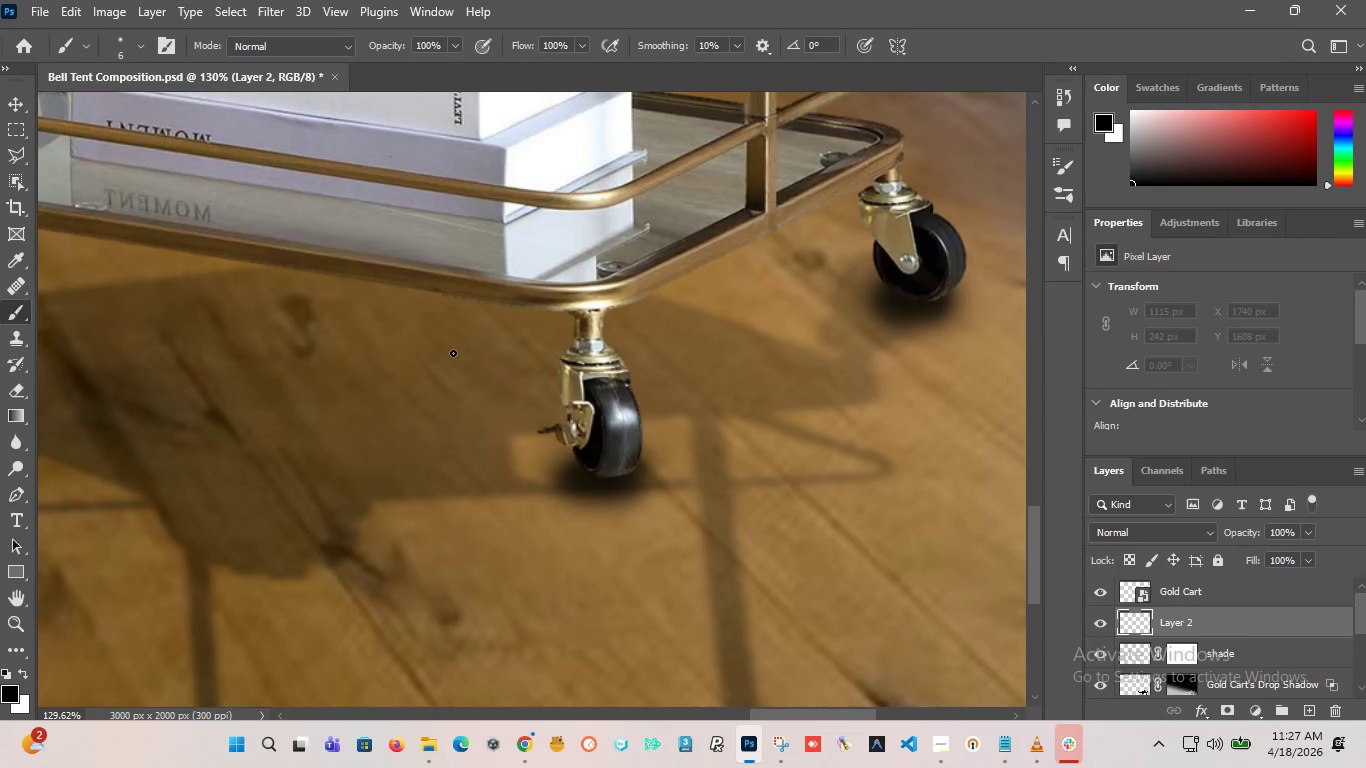 
hold_key(key=AltLeft, duration=0.75)
 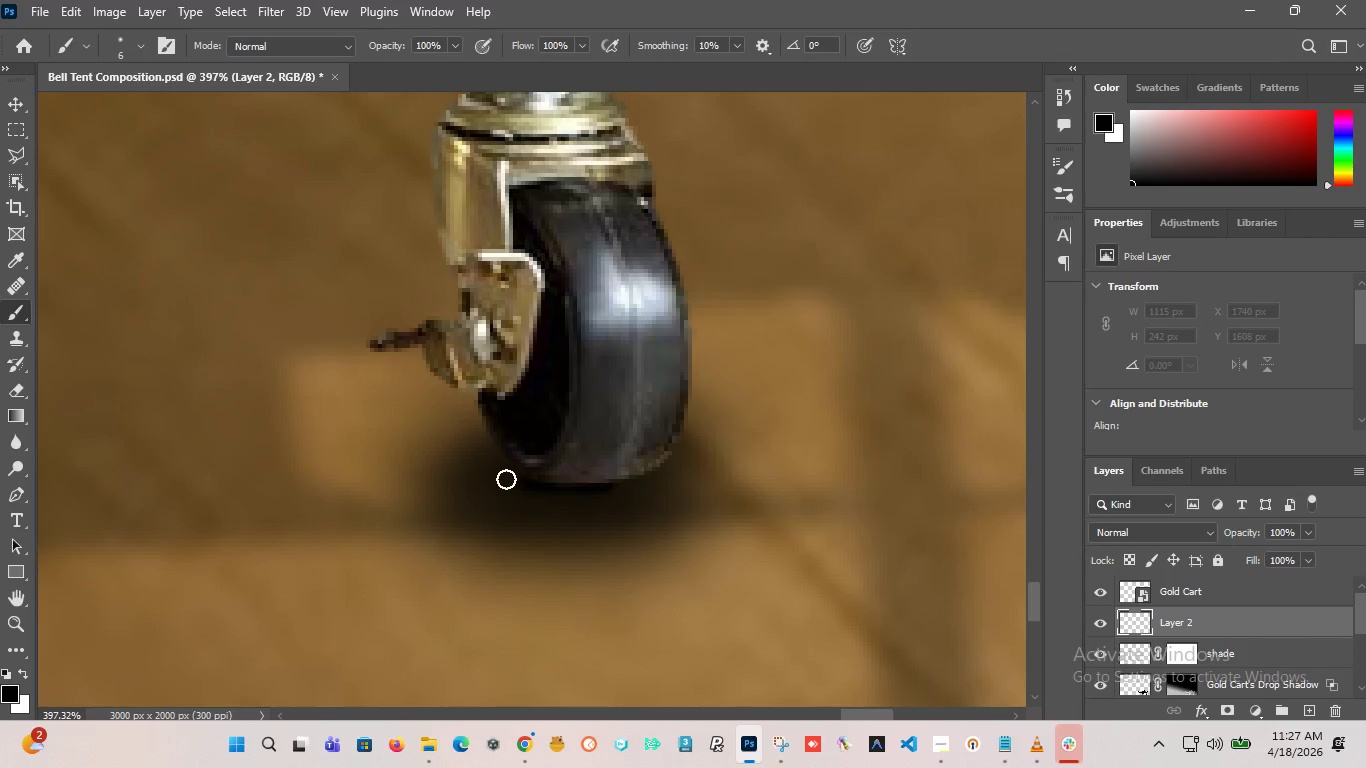 
left_click_drag(start_coordinate=[606, 483], to_coordinate=[650, 477])
 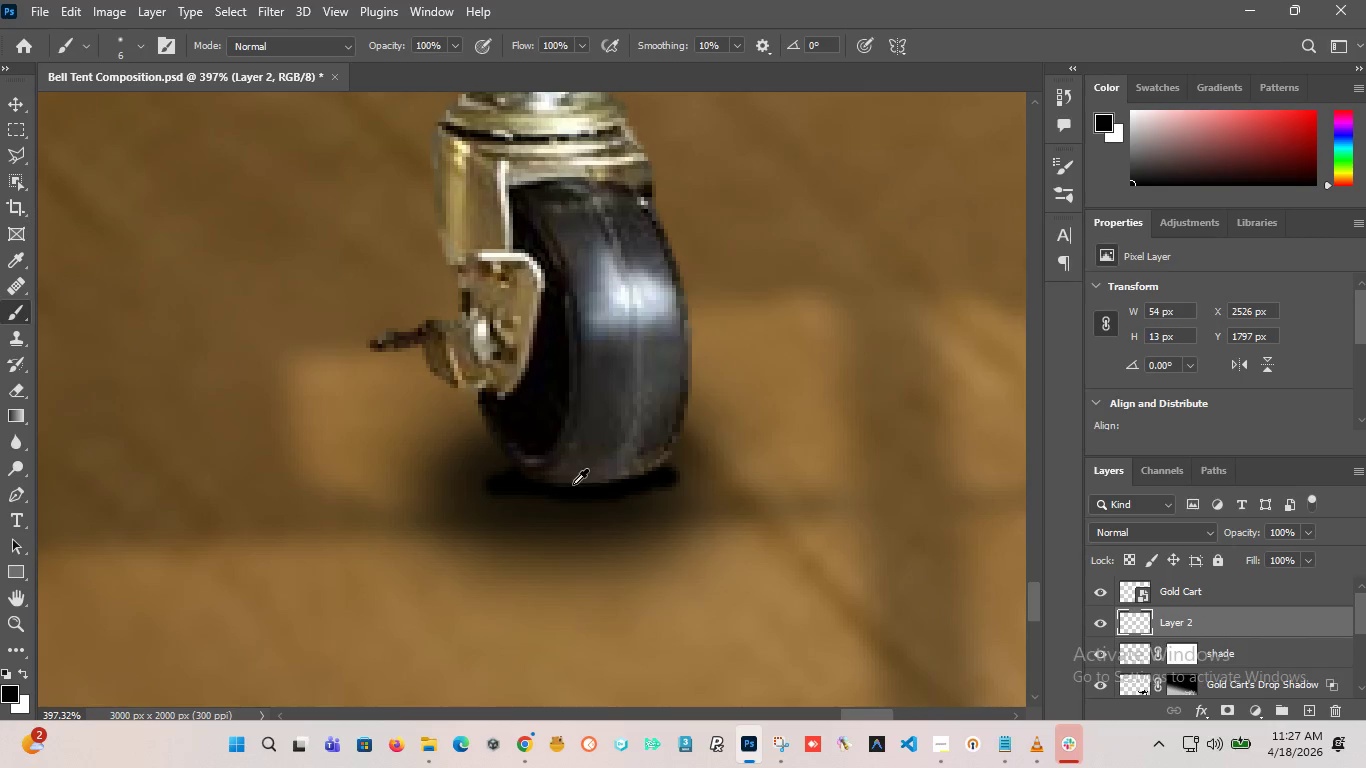 
scroll: coordinate [596, 456], scroll_direction: up, amount: 12.0
 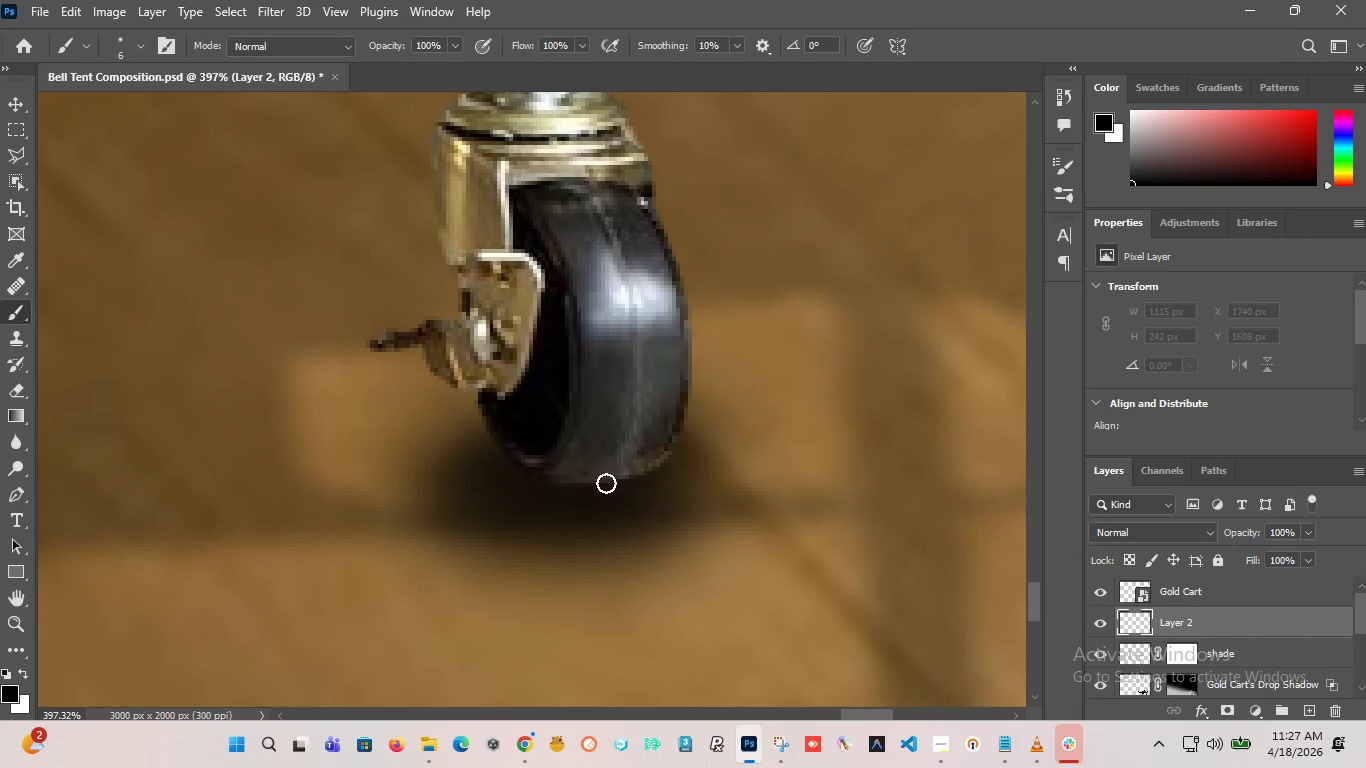 
hold_key(key=AltLeft, duration=5.03)
scroll: coordinate [580, 484], scroll_direction: down, amount: 21.0
 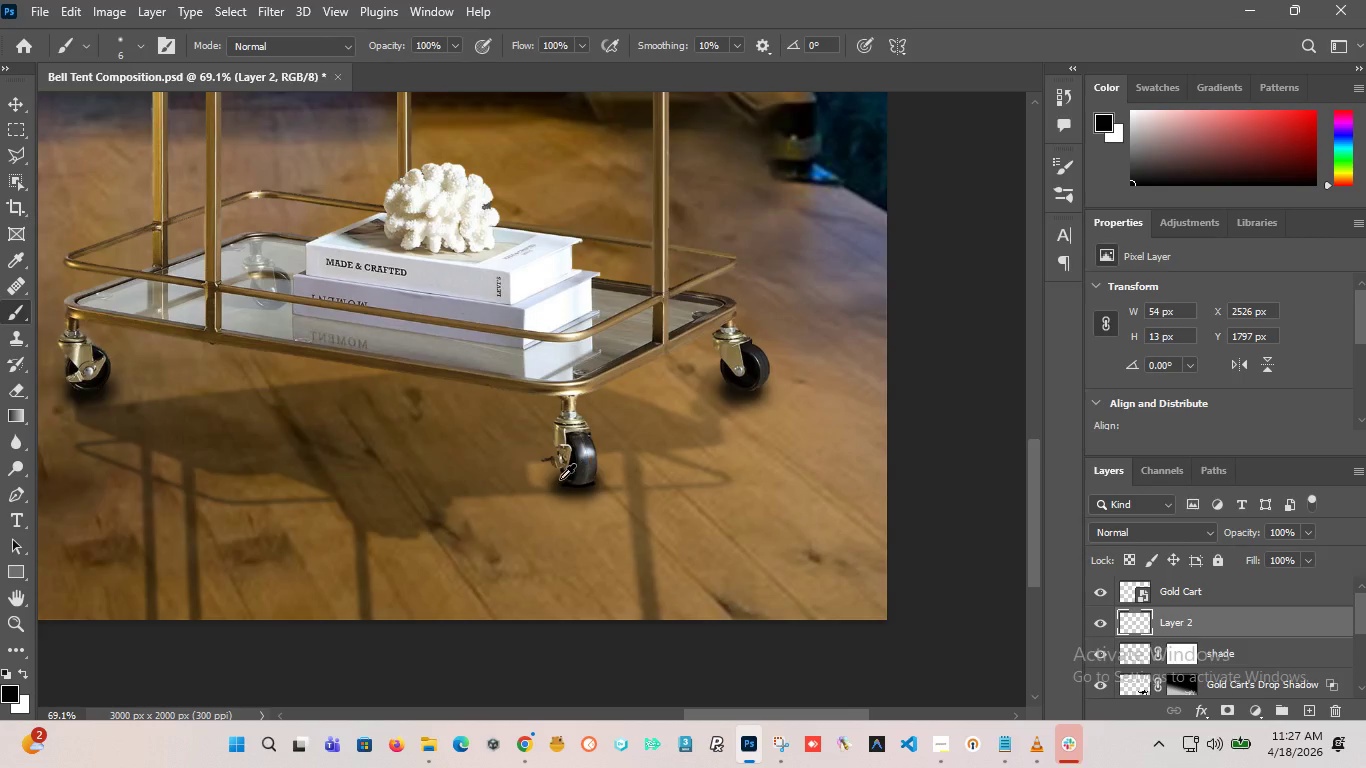 
scroll: coordinate [779, 345], scroll_direction: up, amount: 16.0
 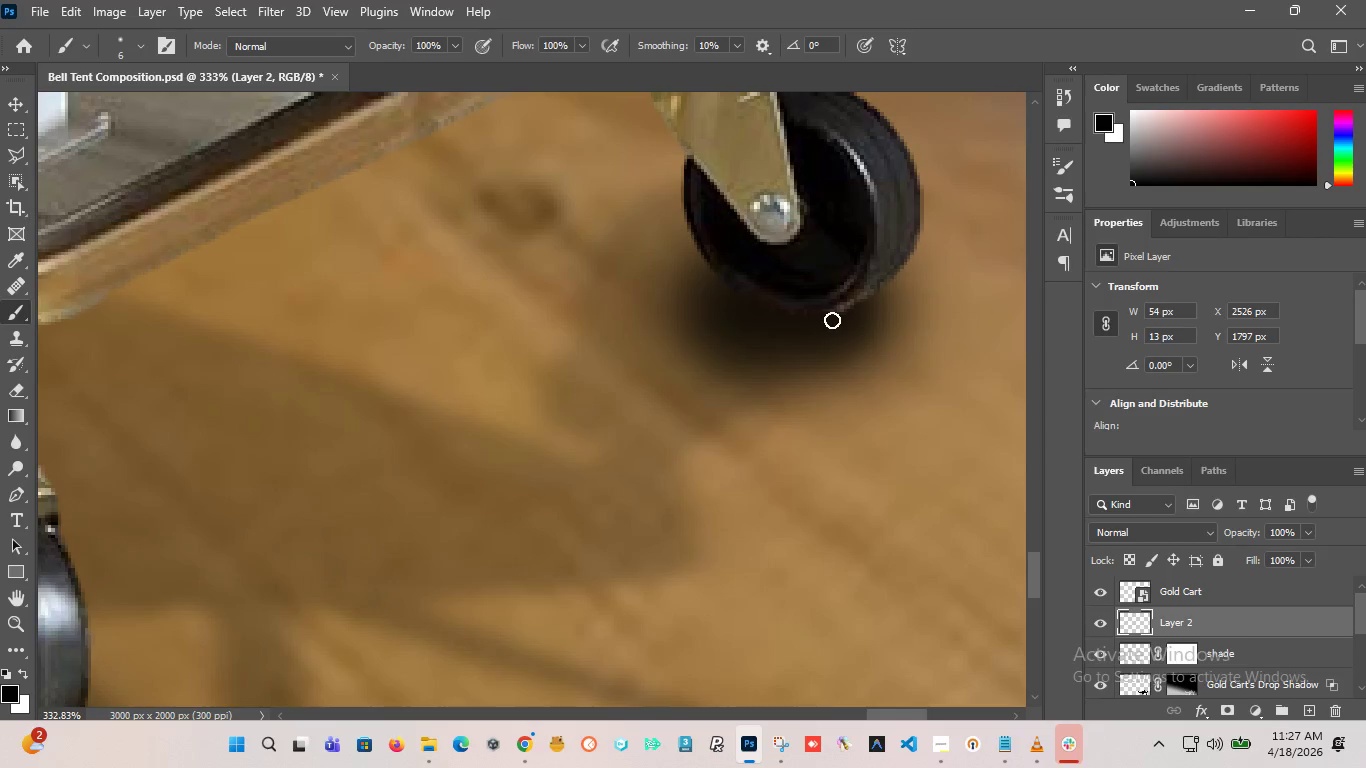 
left_click_drag(start_coordinate=[832, 316], to_coordinate=[740, 313])
 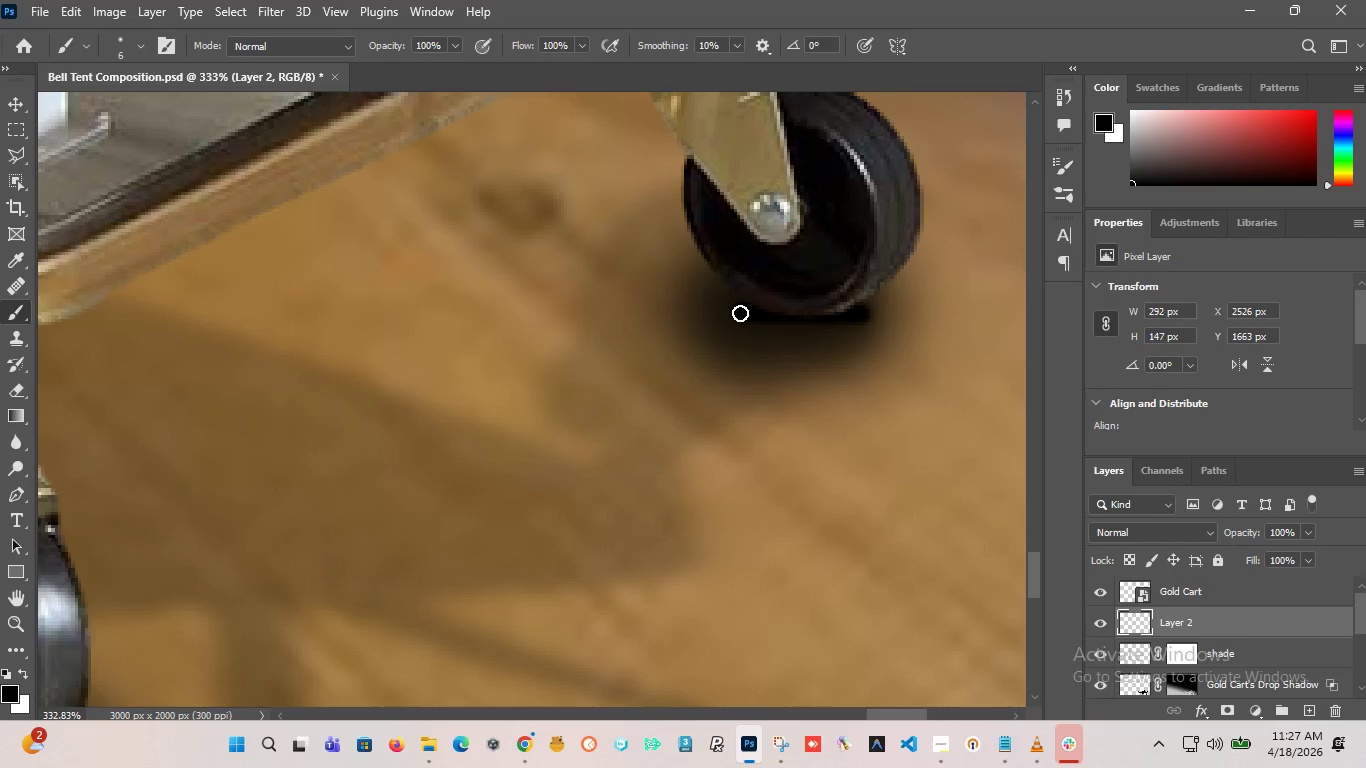 
hold_key(key=AltLeft, duration=3.09)
scroll: coordinate [829, 368], scroll_direction: down, amount: 22.0
 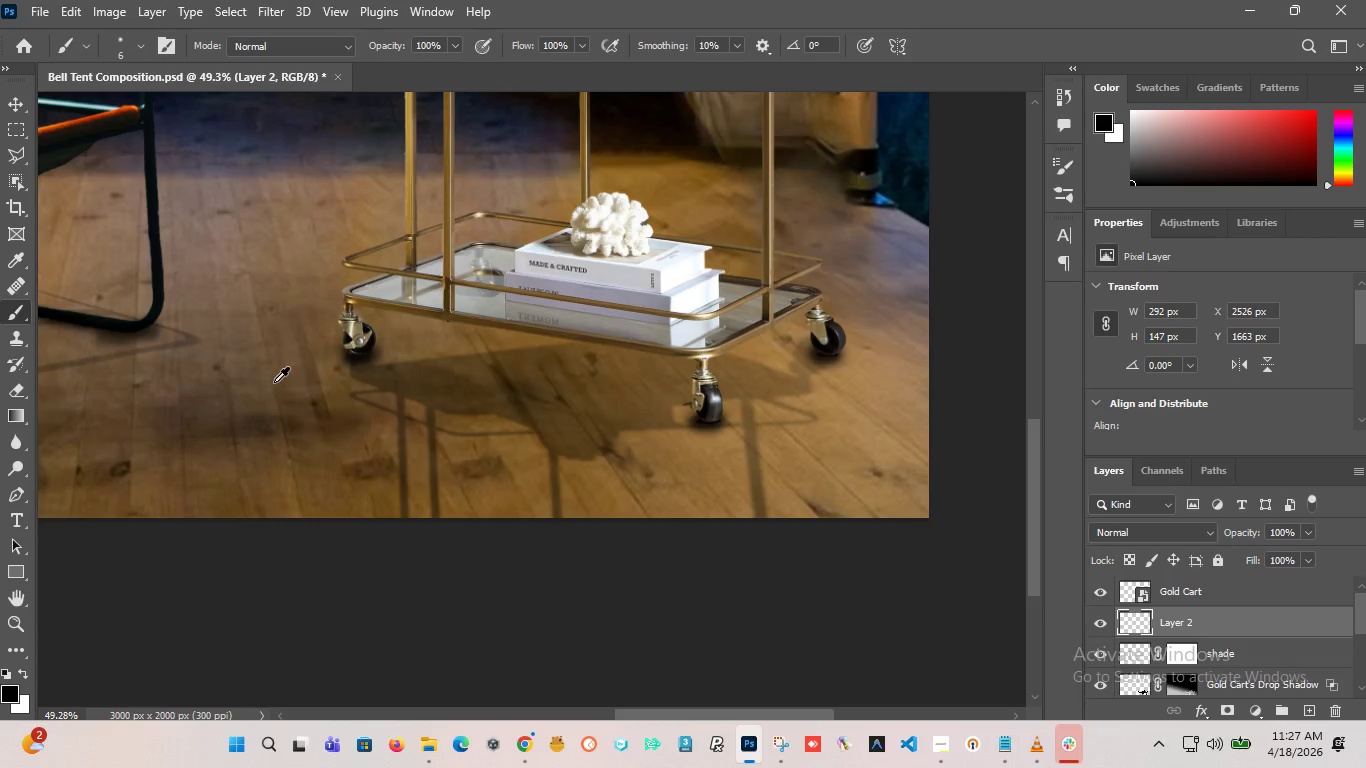 
scroll: coordinate [407, 345], scroll_direction: up, amount: 21.0
 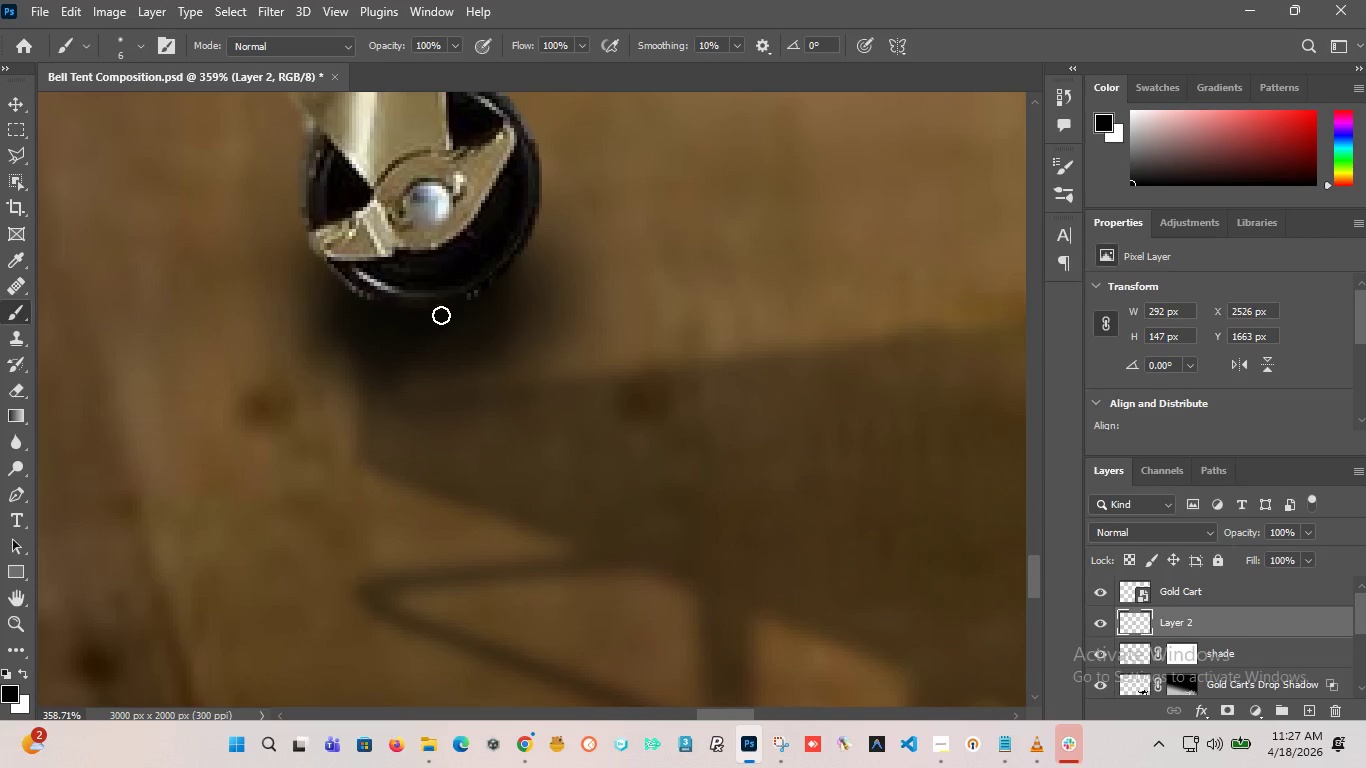 
left_click_drag(start_coordinate=[441, 315], to_coordinate=[368, 303])
 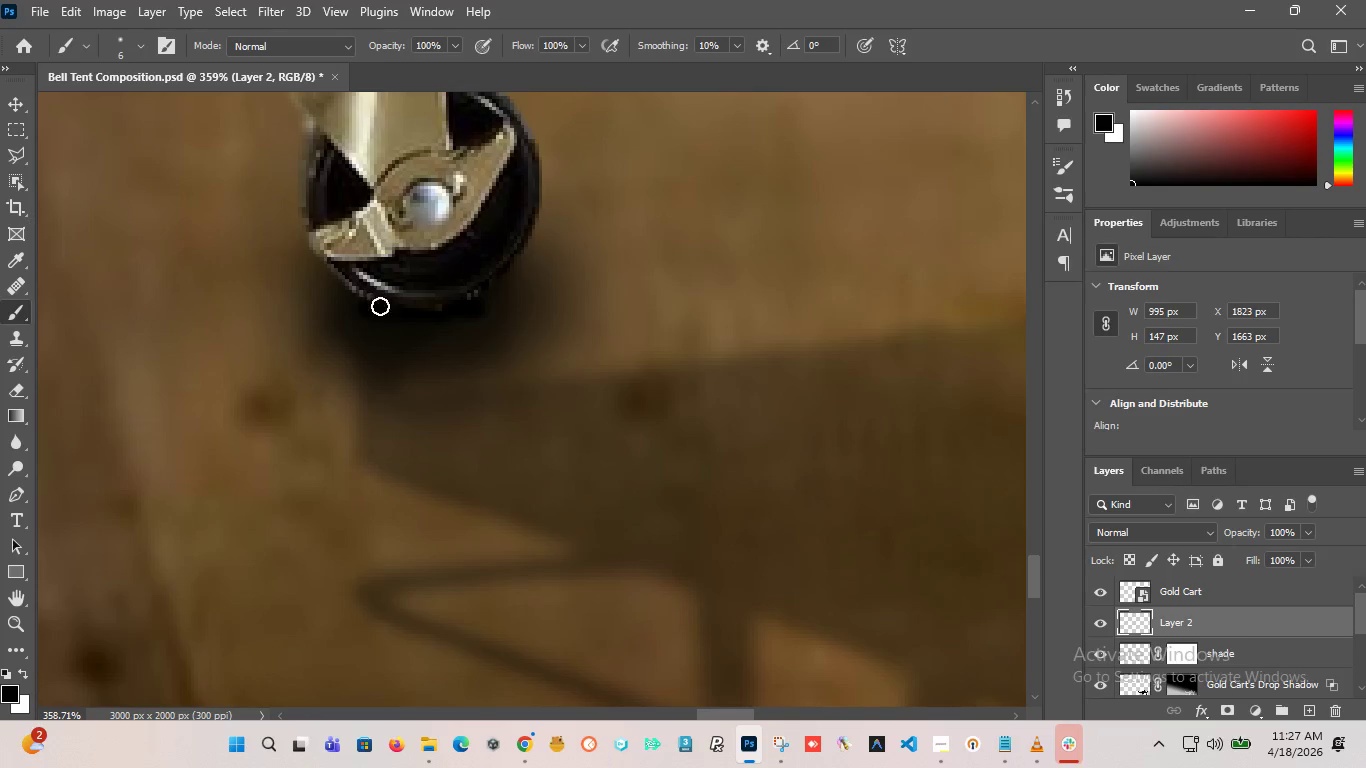 
hold_key(key=AltLeft, duration=2.33)
 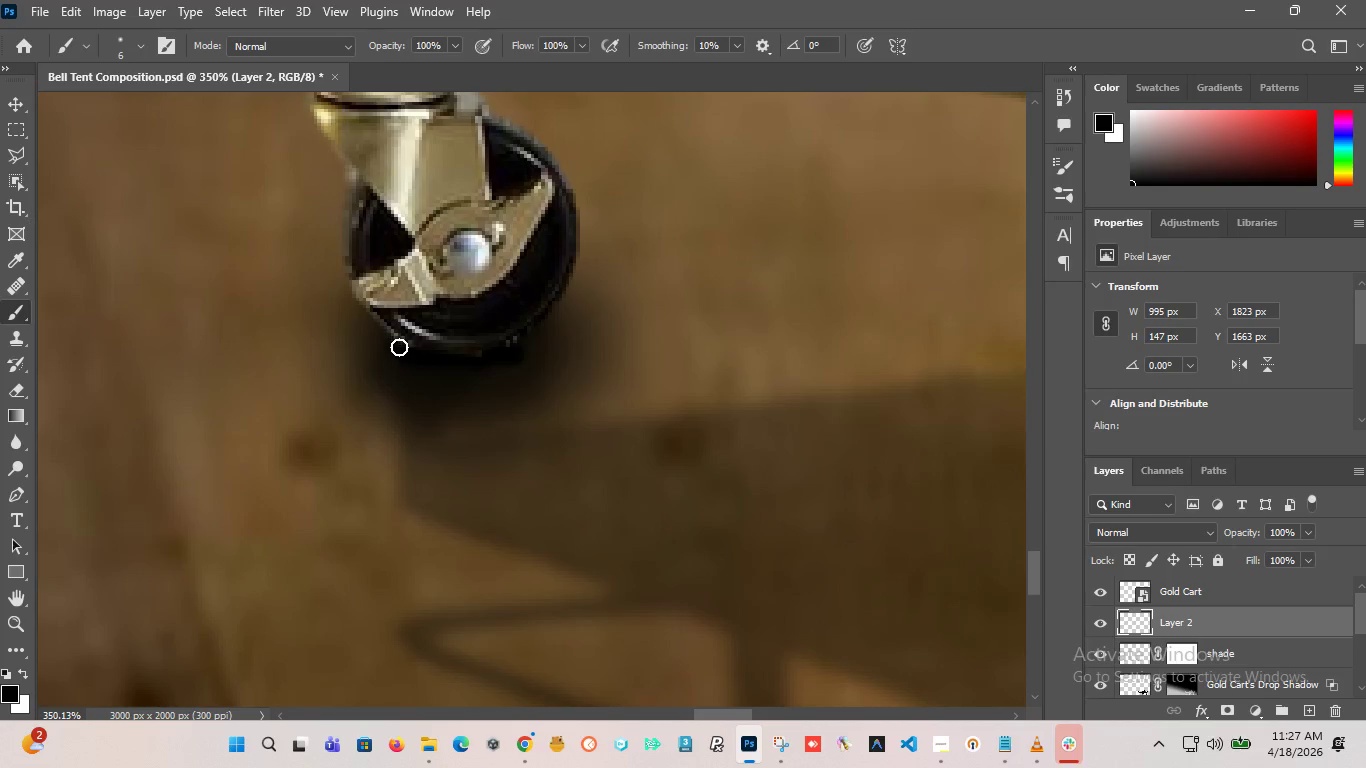 
left_click_drag(start_coordinate=[425, 354], to_coordinate=[390, 347])
 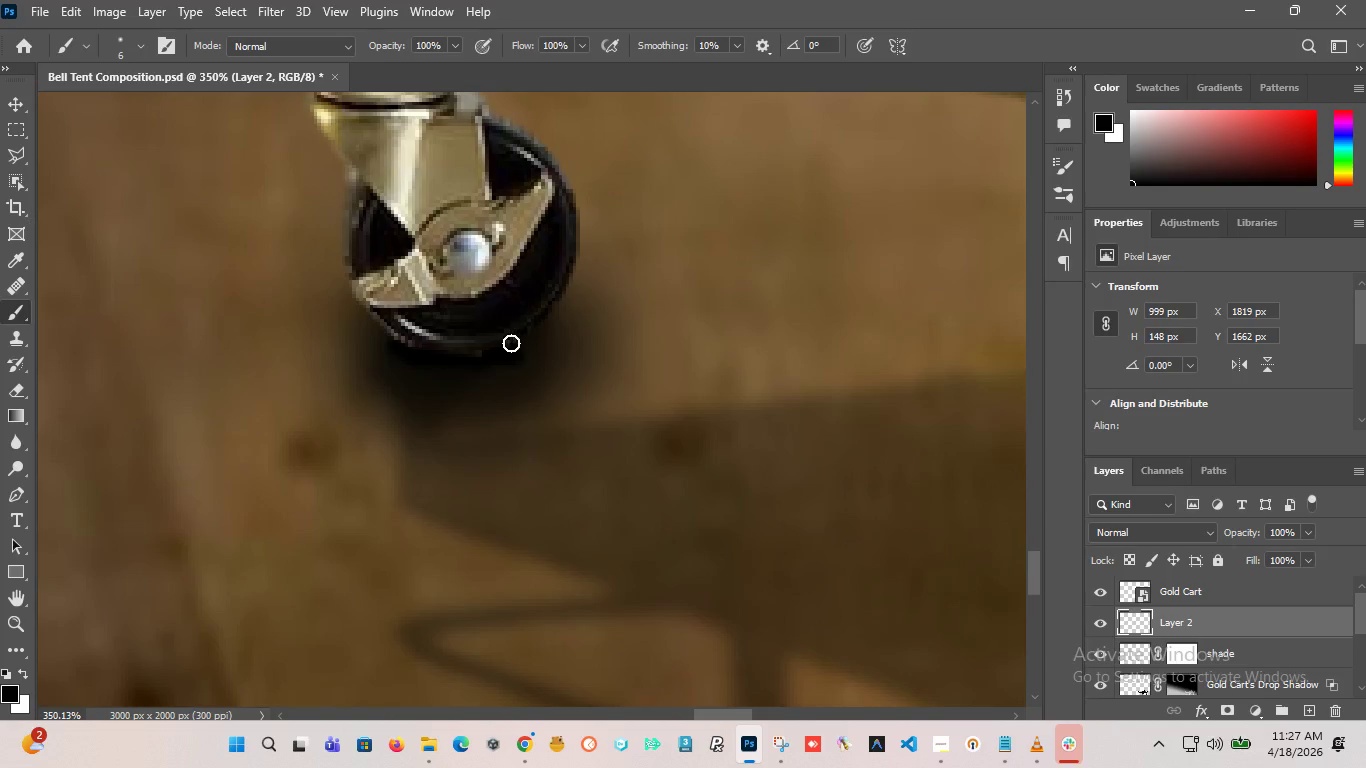 
scroll: coordinate [463, 363], scroll_direction: down, amount: 3.0
 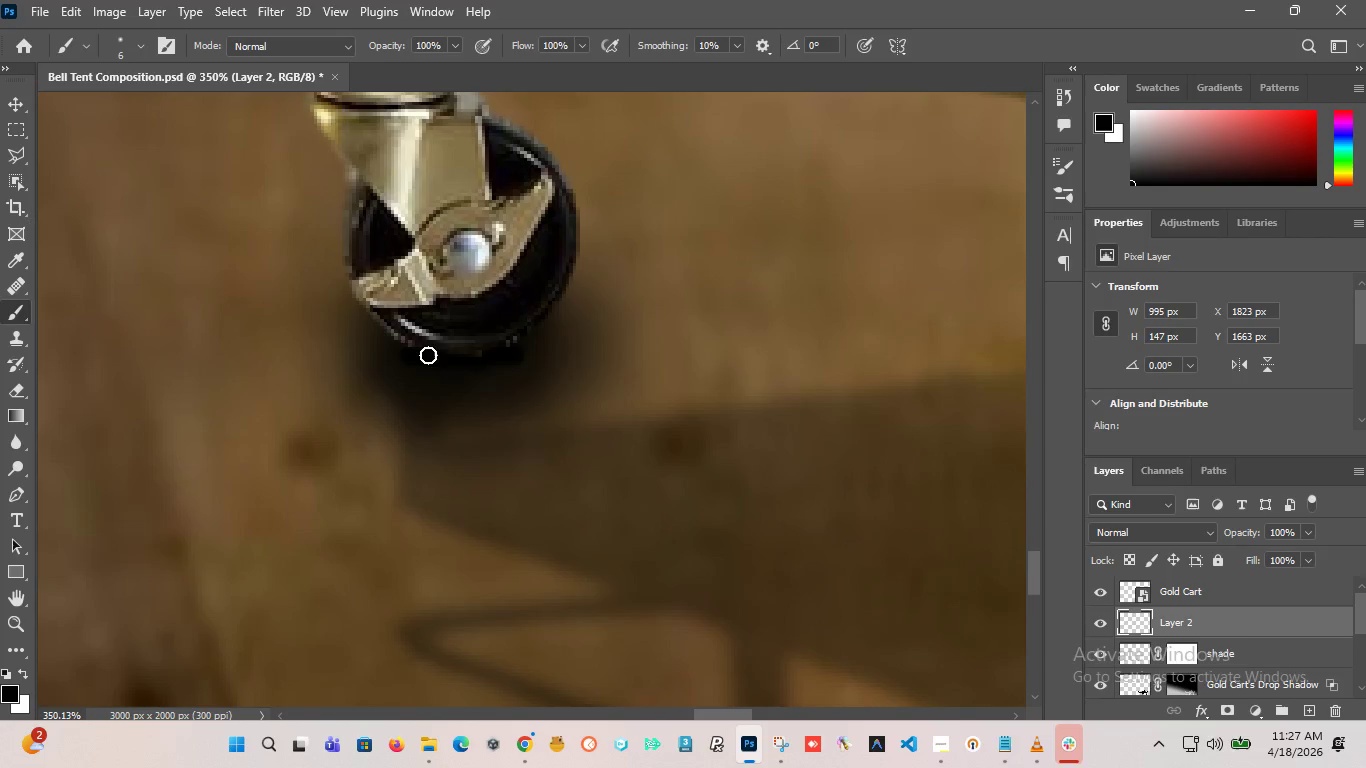 
left_click_drag(start_coordinate=[504, 343], to_coordinate=[400, 355])
 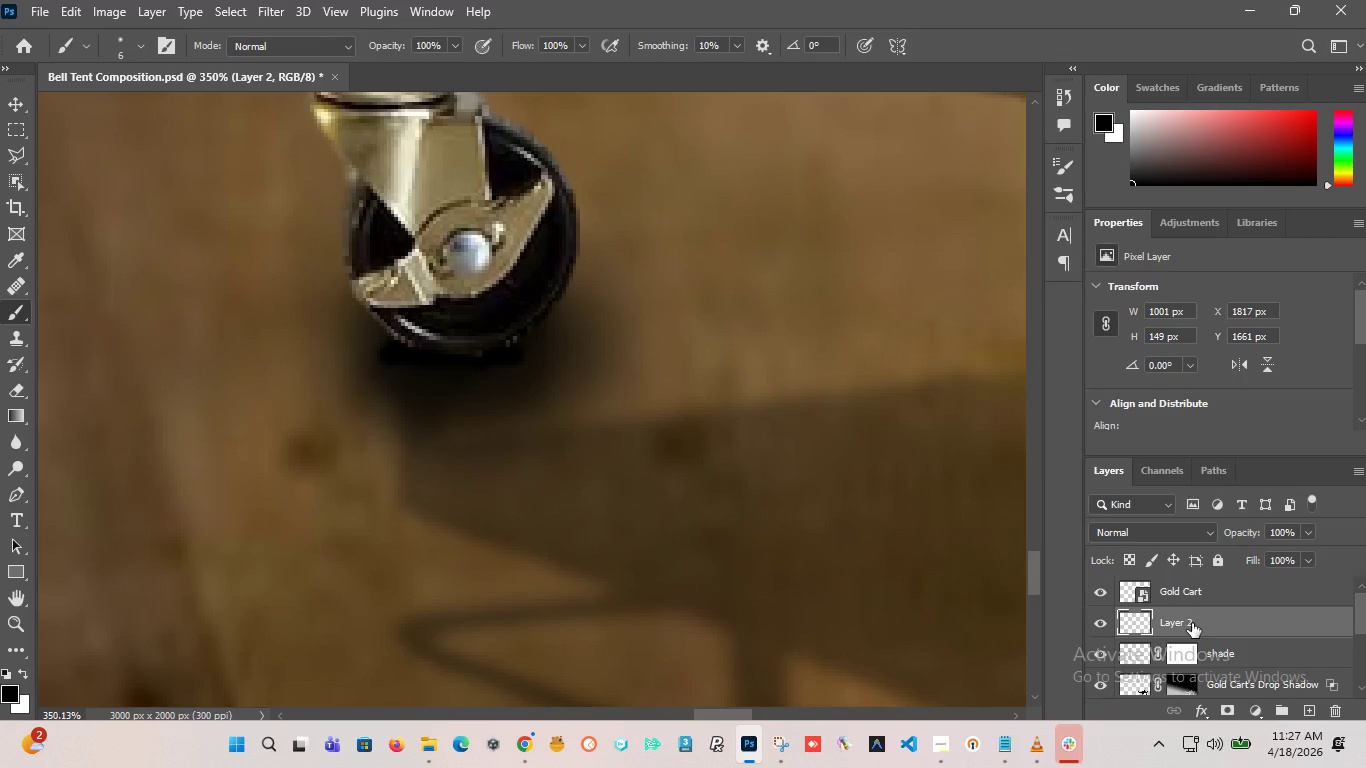 
double_click([1192, 623])
 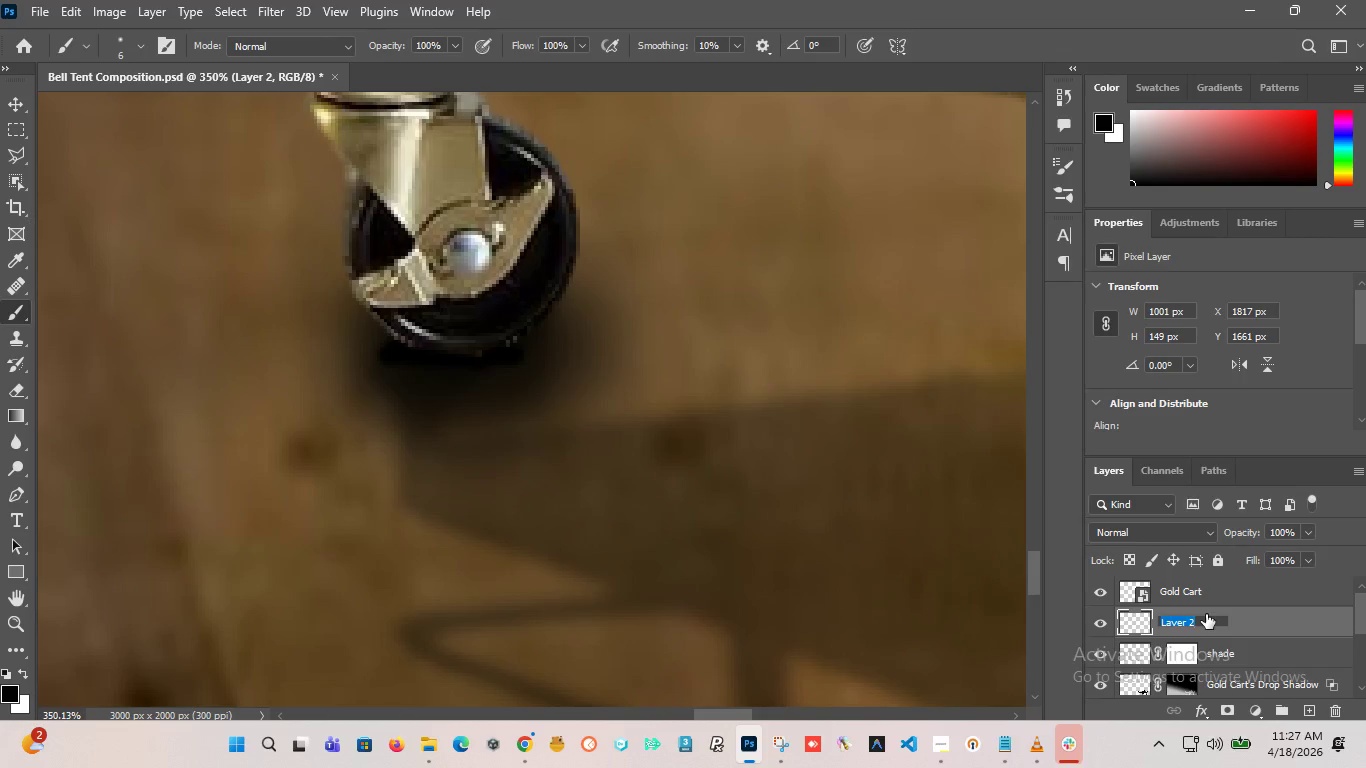 
type(Shade 2)
 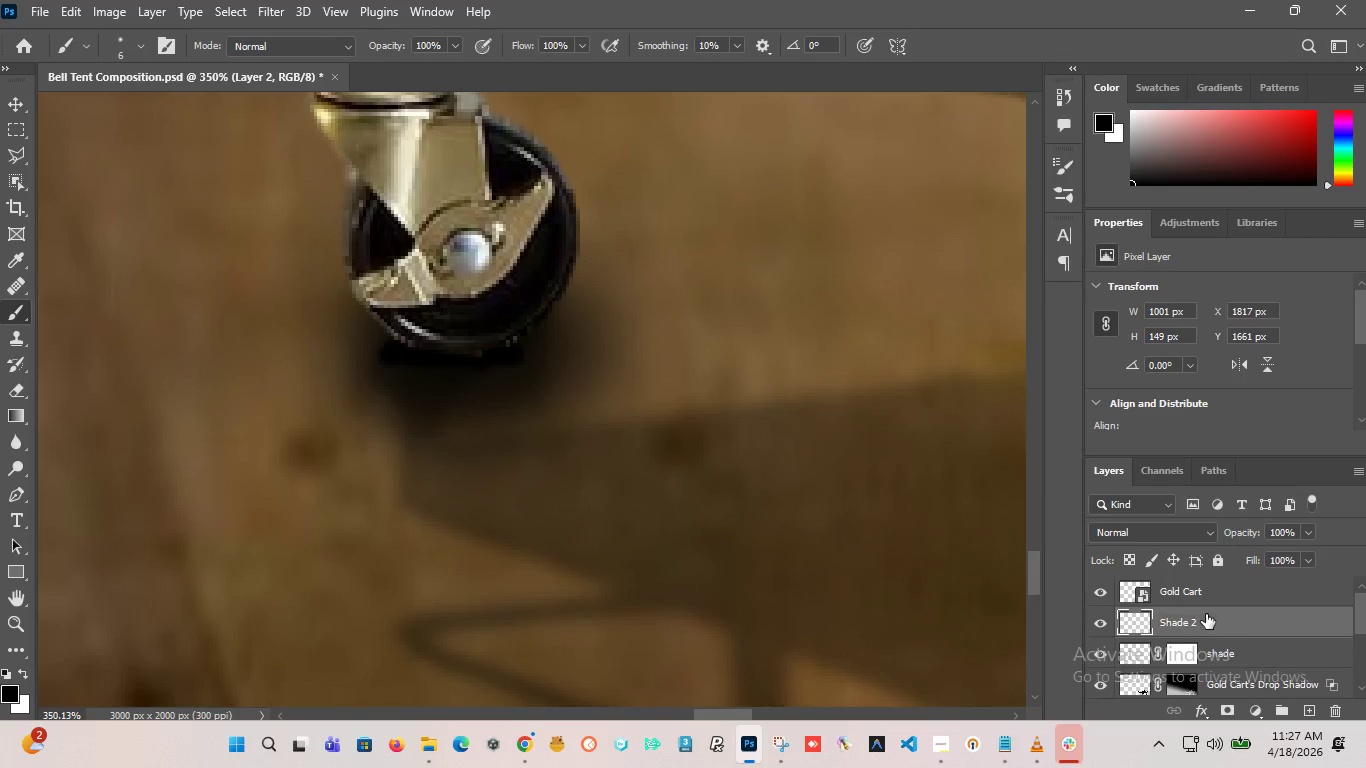 
key(Enter)
 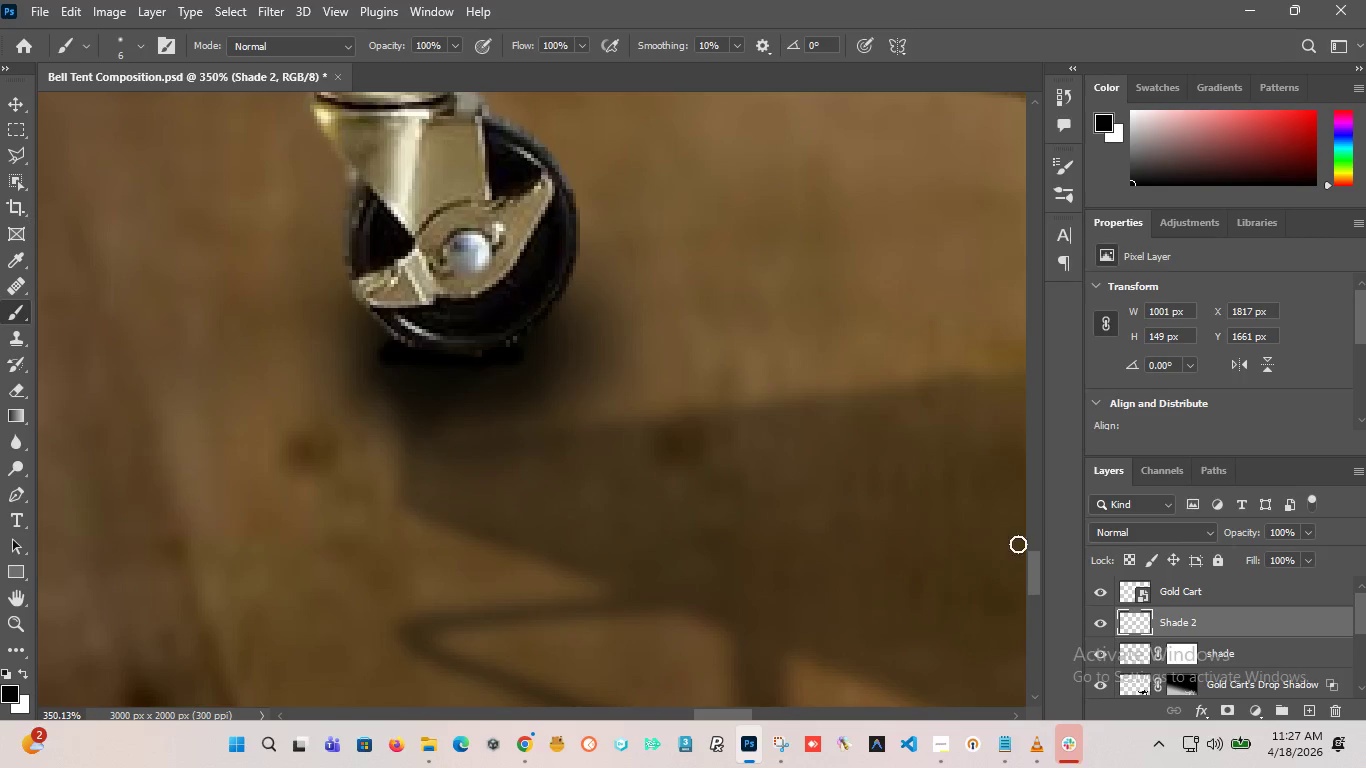 
right_click([1174, 622])
 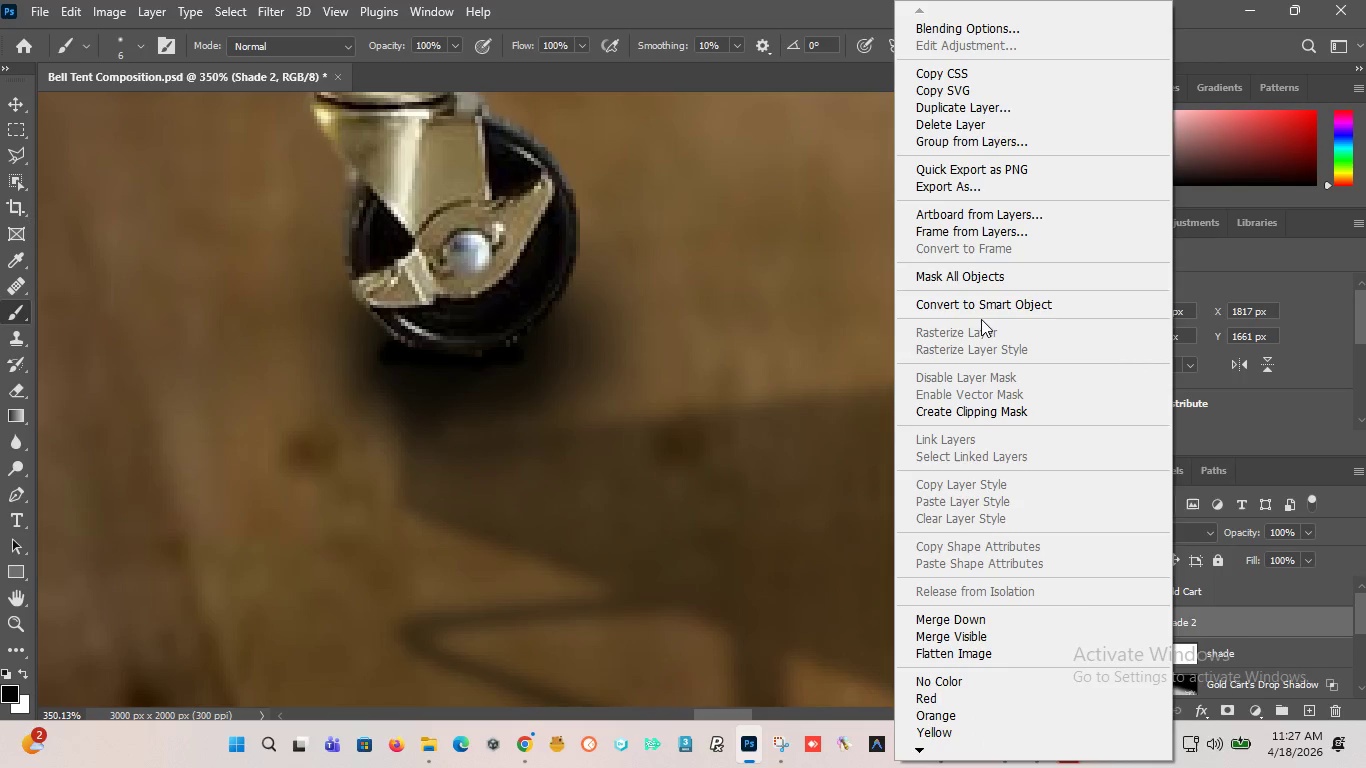 
left_click([981, 305])
 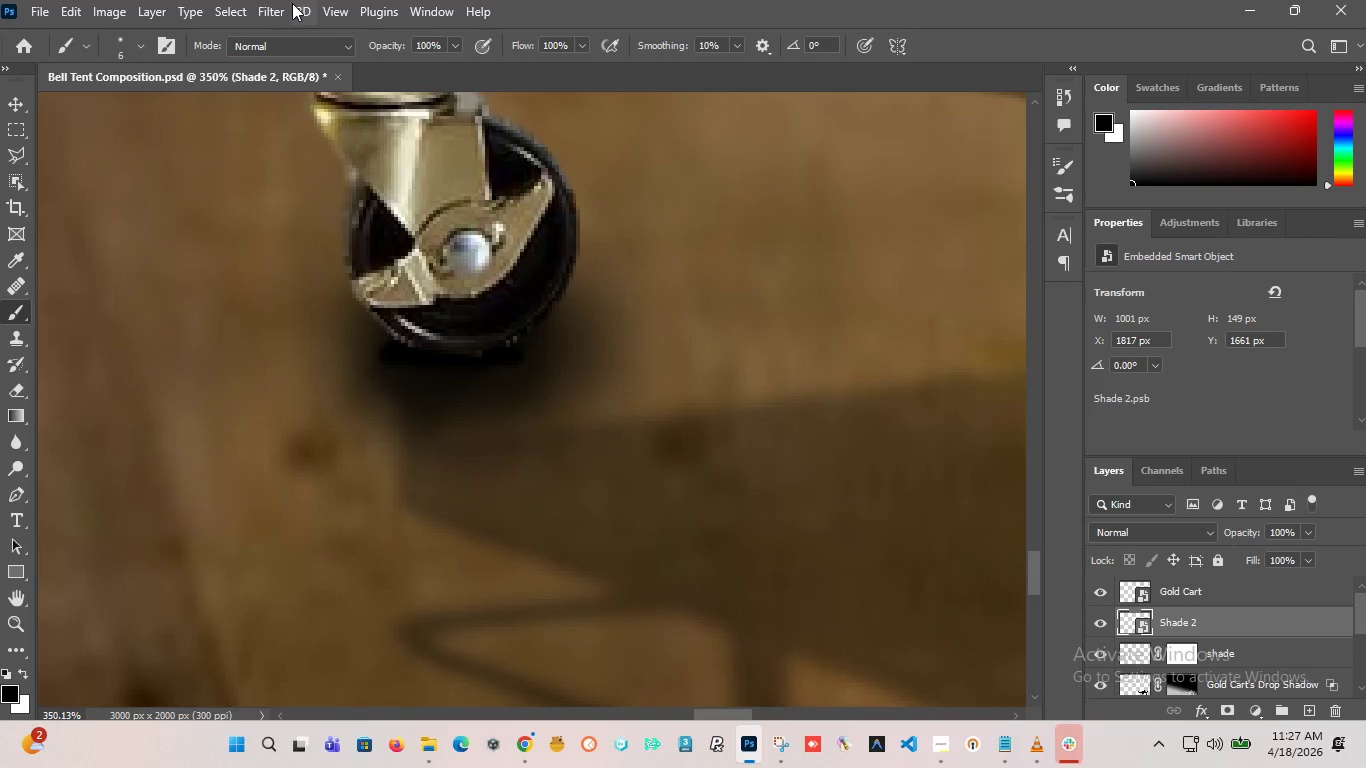 
left_click([265, 12])
 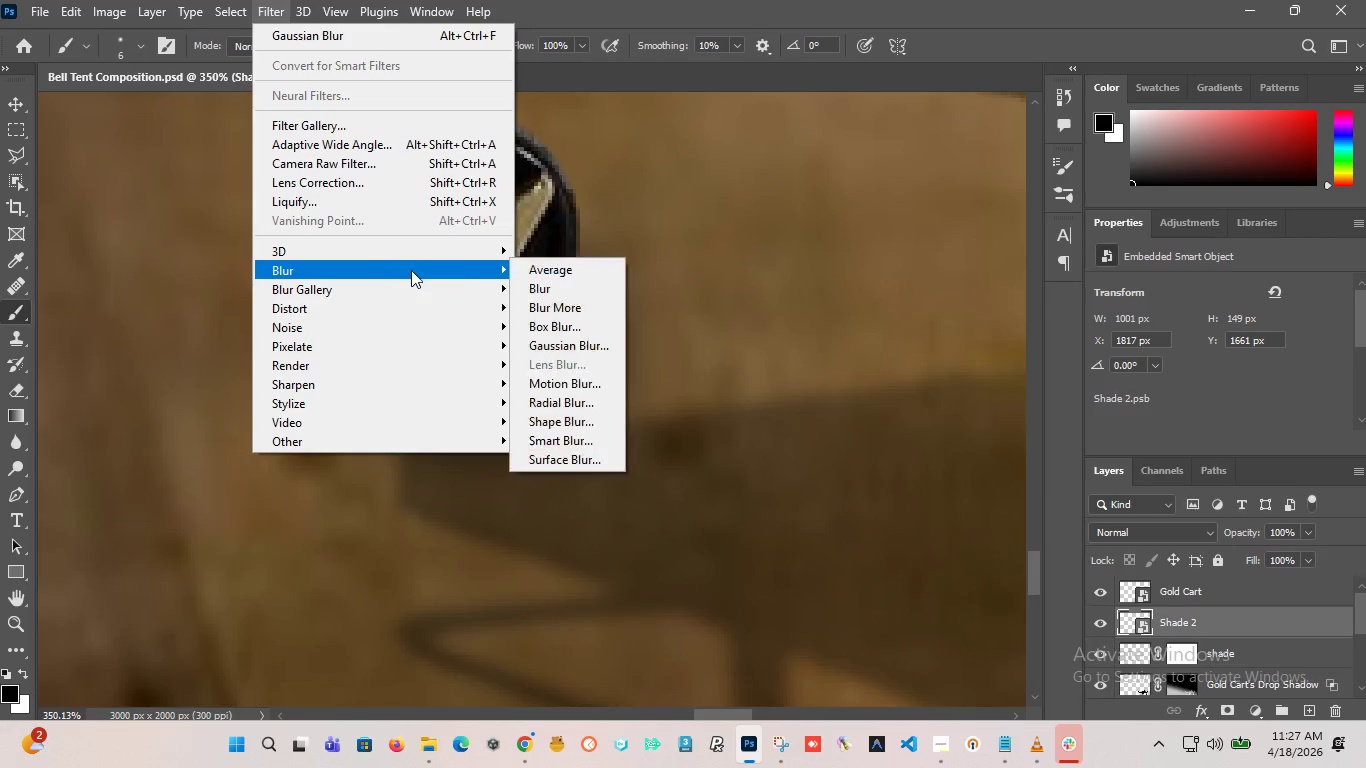 
left_click([569, 342])
 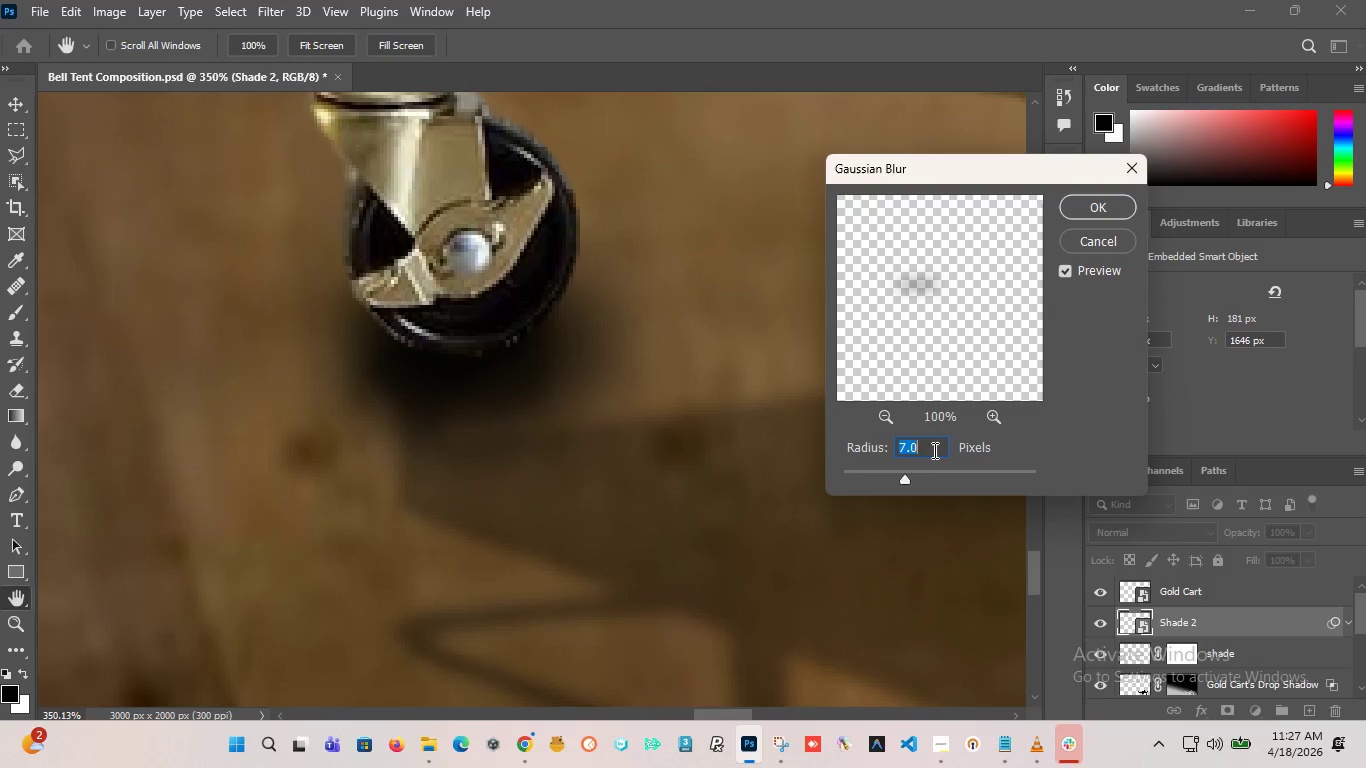 
left_click_drag(start_coordinate=[907, 480], to_coordinate=[877, 490])
 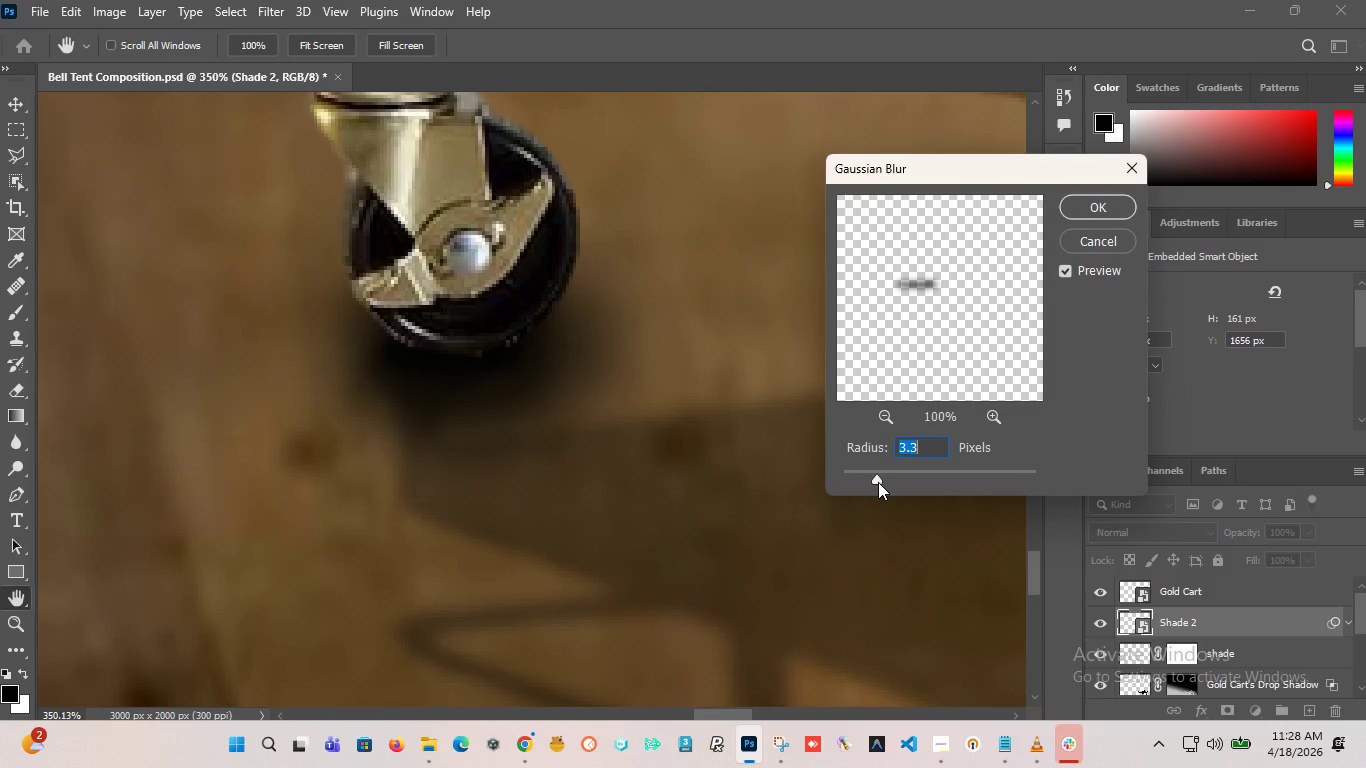 
left_click_drag(start_coordinate=[878, 482], to_coordinate=[872, 483])
 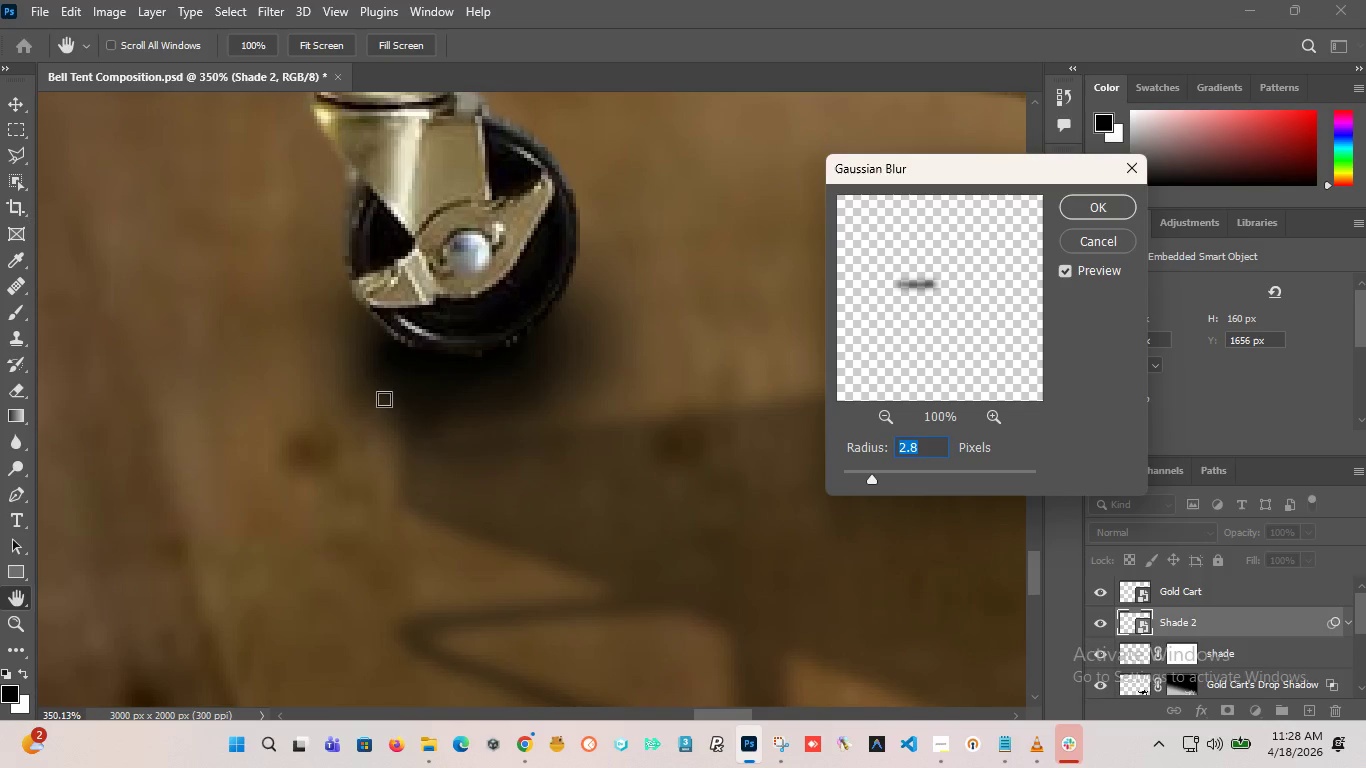 
hold_key(key=AltLeft, duration=0.52)
scroll: coordinate [276, 350], scroll_direction: down, amount: 8.0
 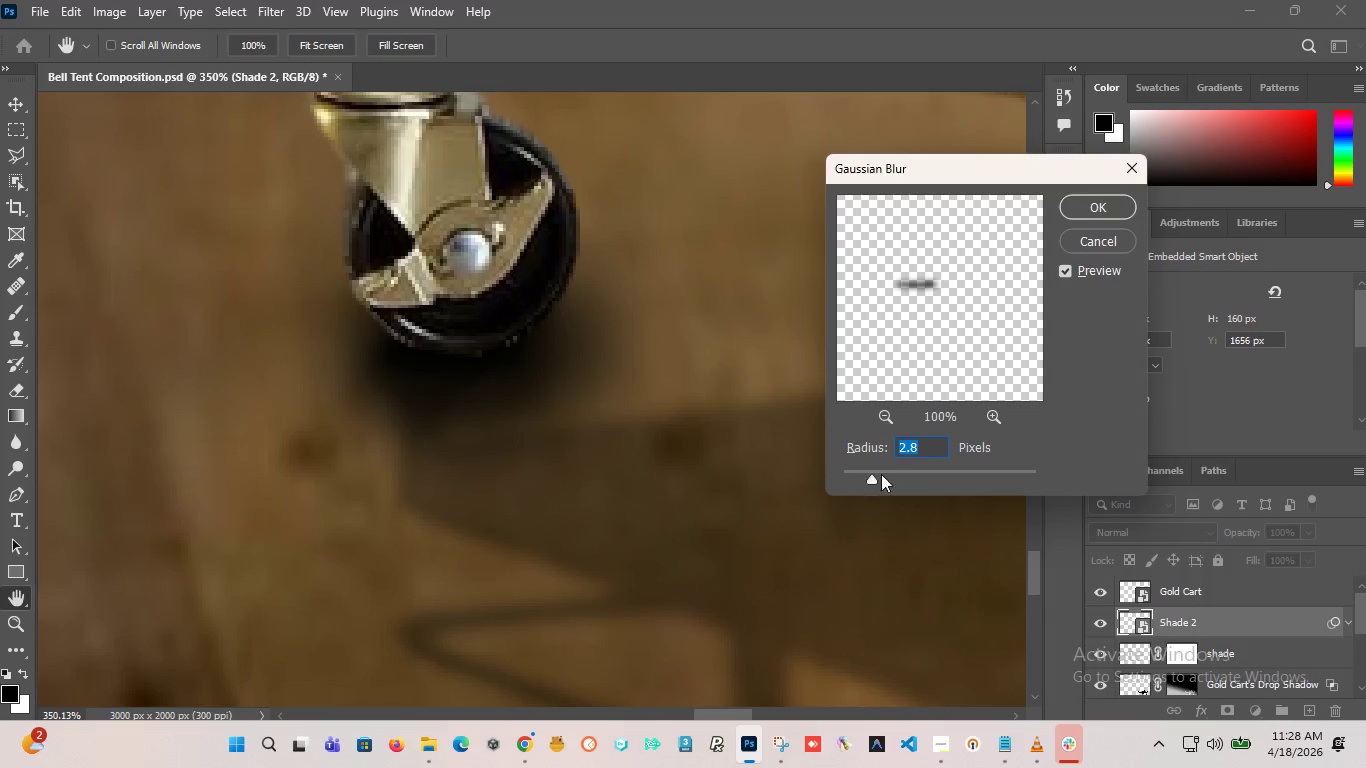 
left_click([1092, 203])
 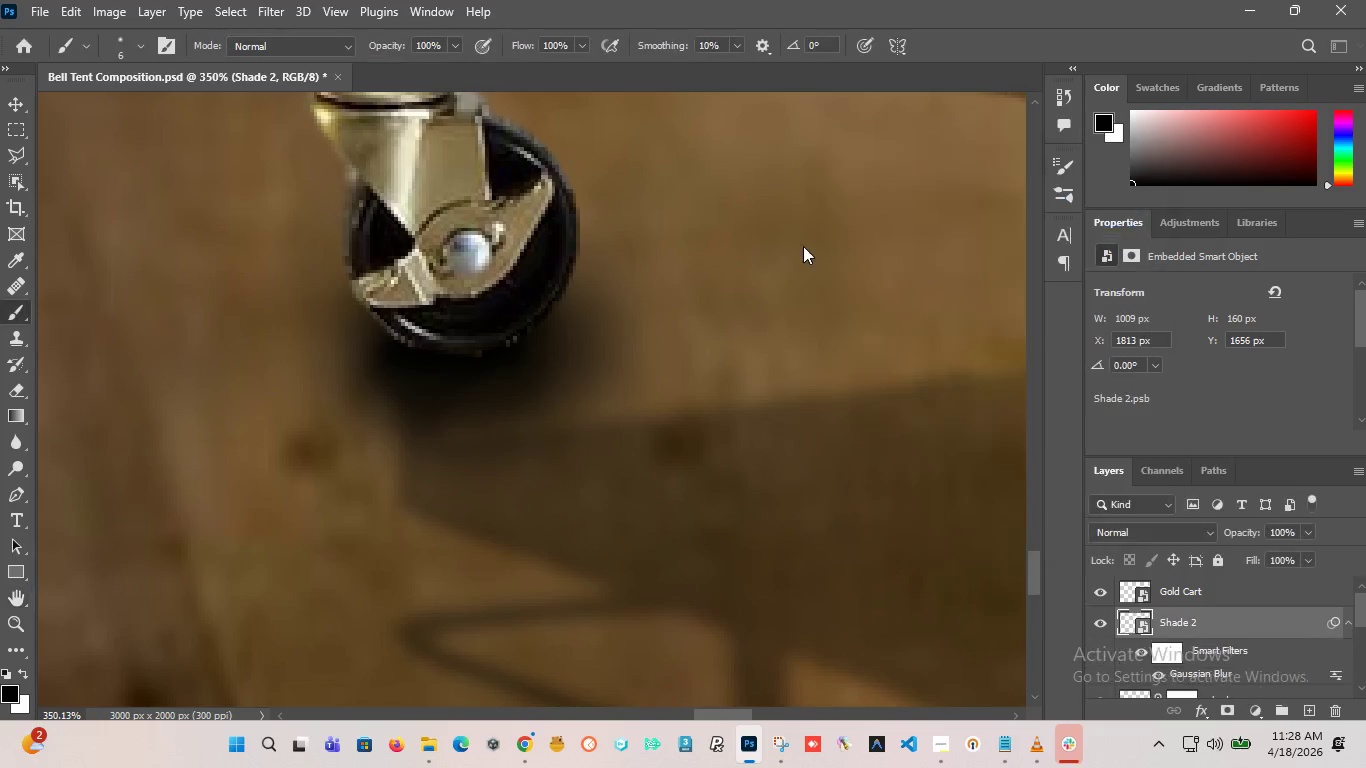 
hold_key(key=AltLeft, duration=7.8)
scroll: coordinate [605, 356], scroll_direction: down, amount: 18.0
 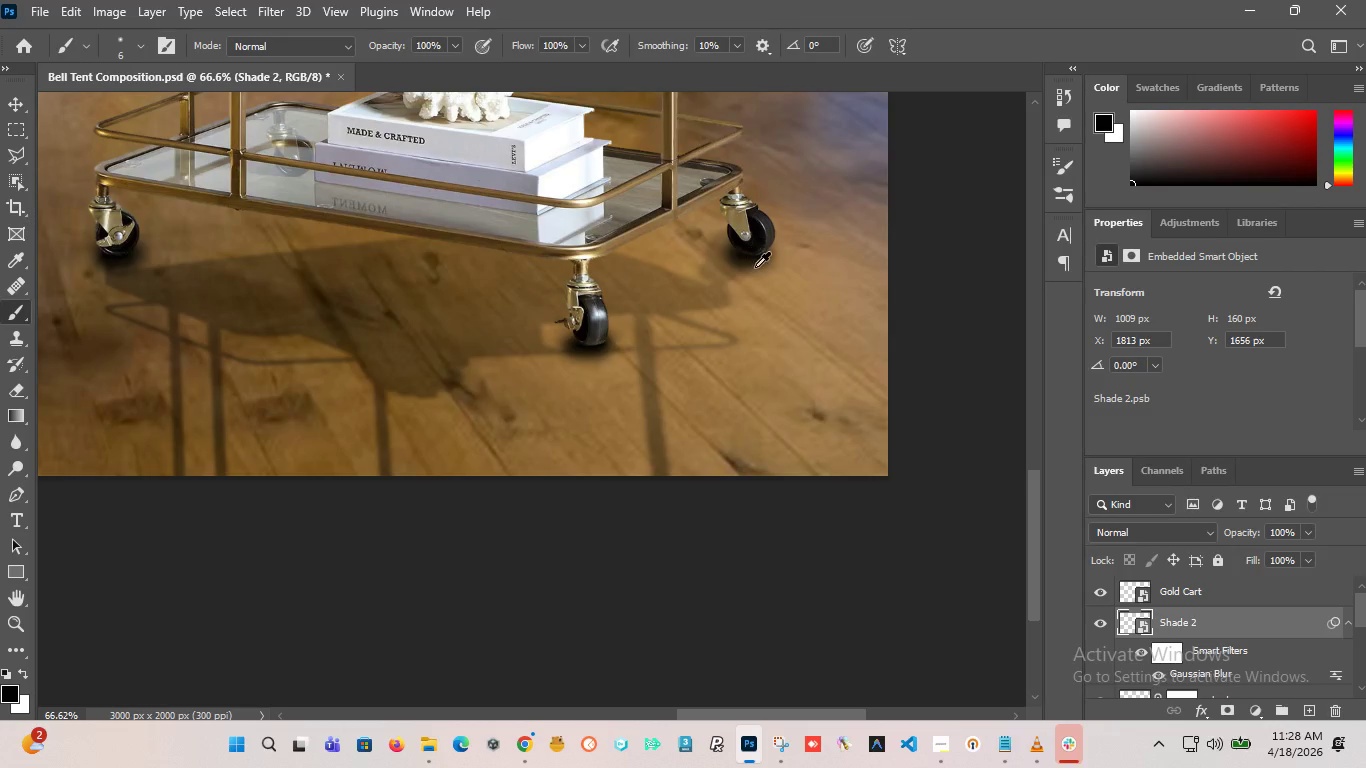 
scroll: coordinate [755, 267], scroll_direction: up, amount: 5.0
 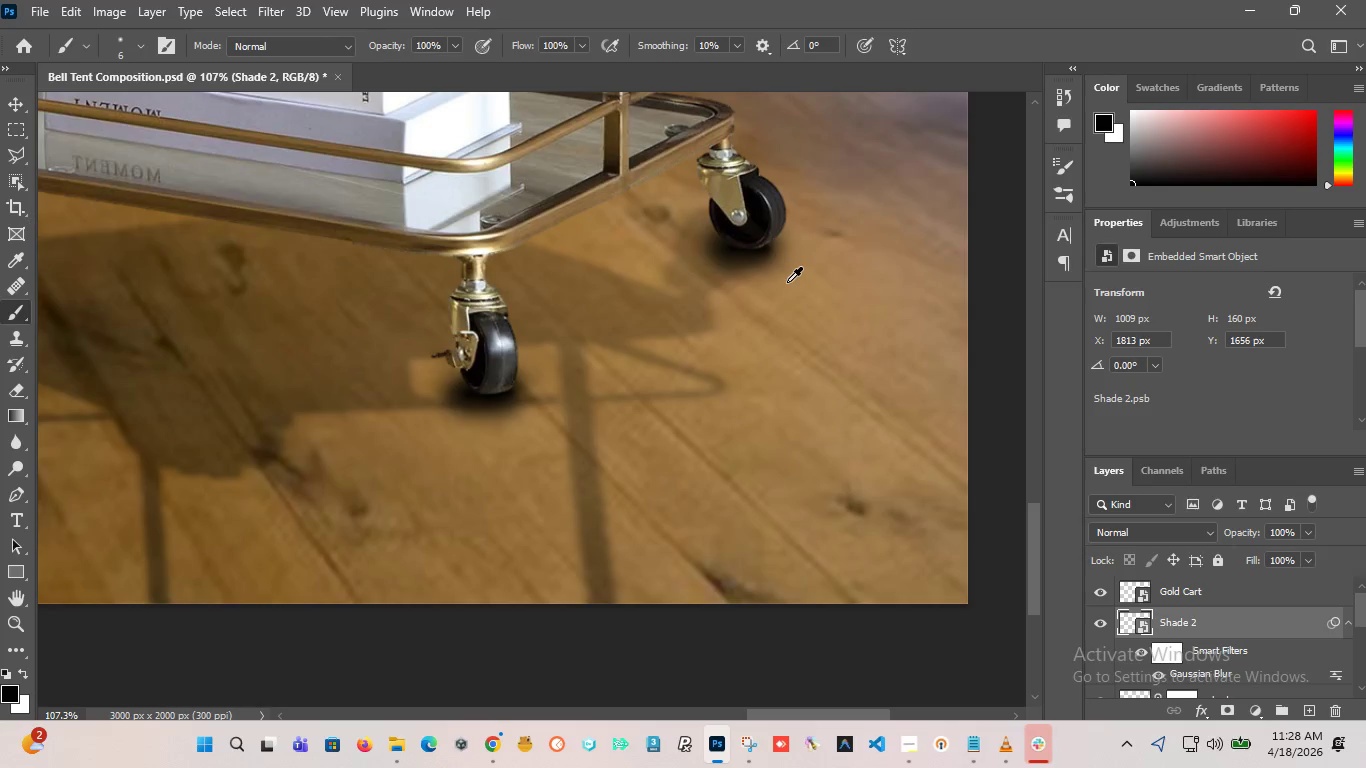 
scroll: coordinate [787, 282], scroll_direction: down, amount: 7.0
 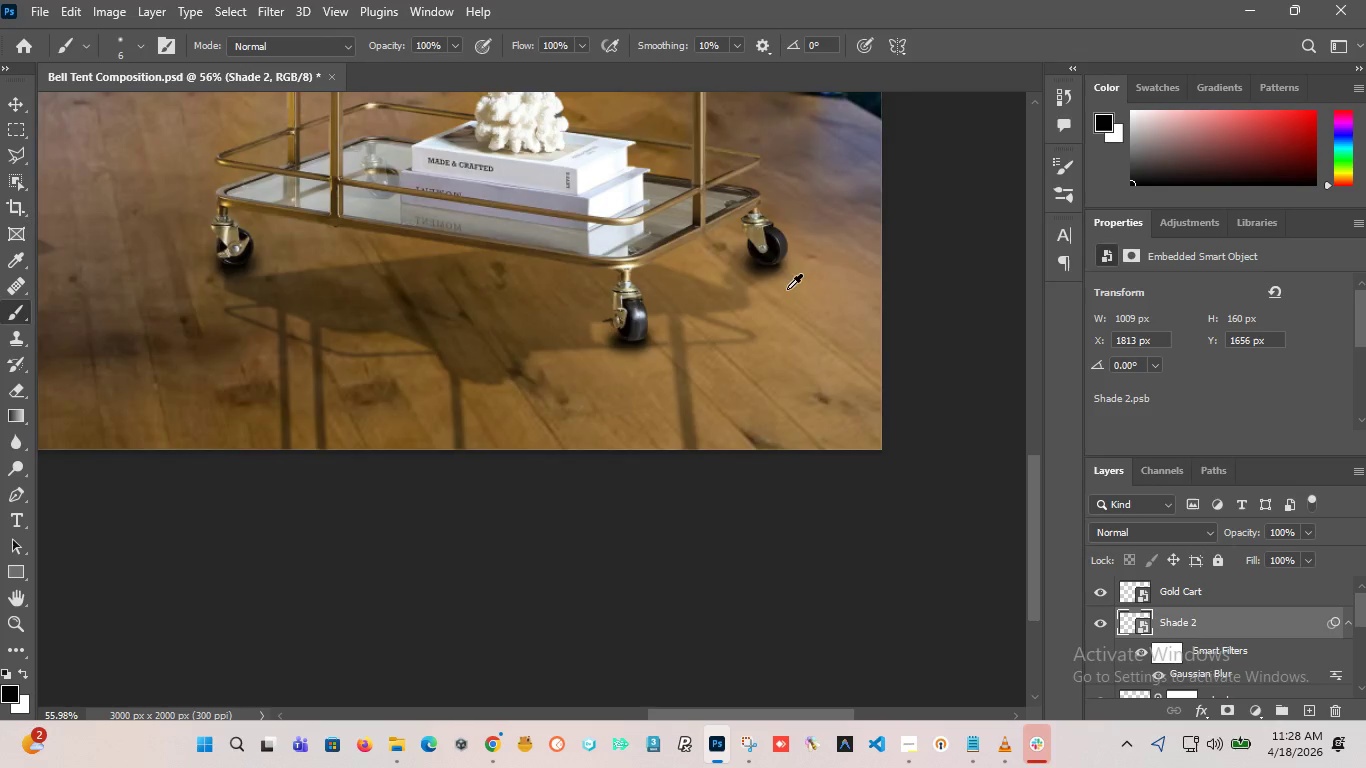 
scroll: coordinate [776, 251], scroll_direction: up, amount: 3.0
 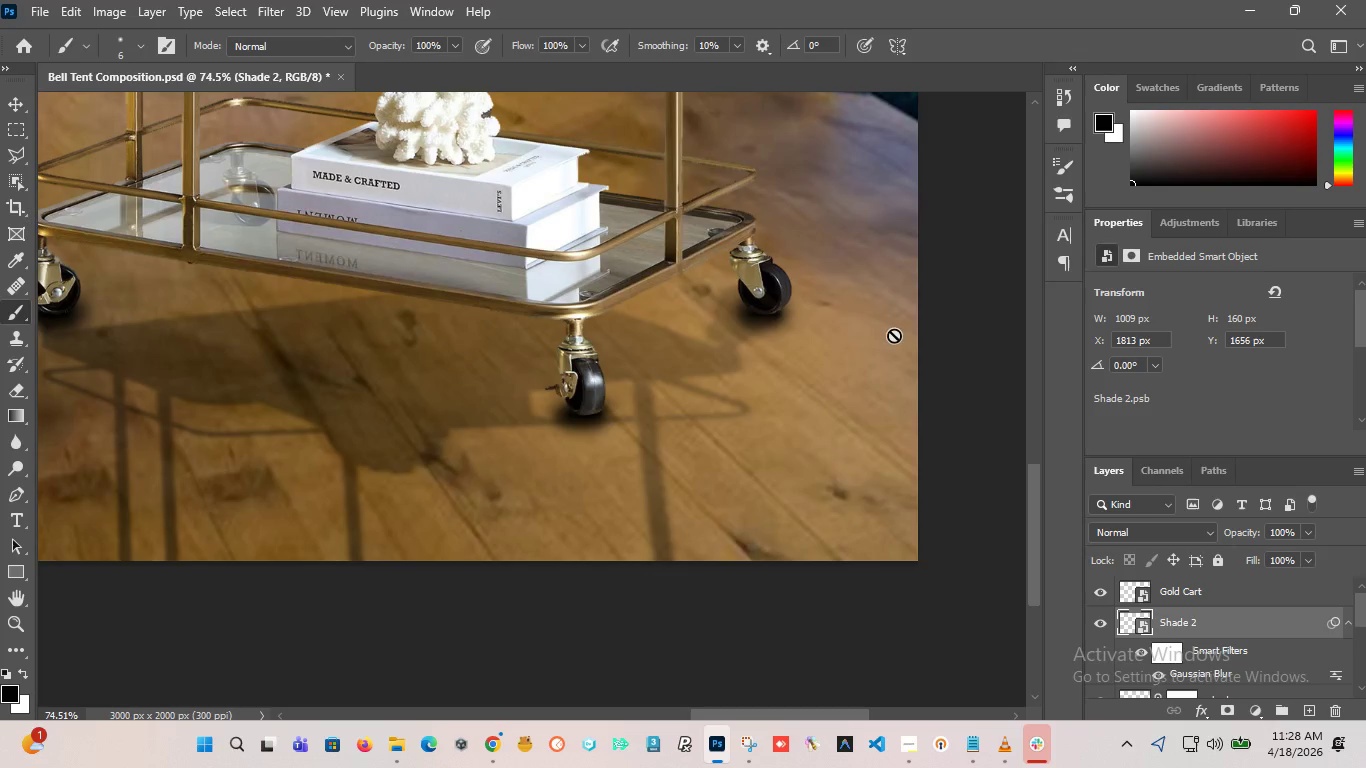 
hold_key(key=AltLeft, duration=0.75)
scroll: coordinate [583, 423], scroll_direction: up, amount: 6.0
 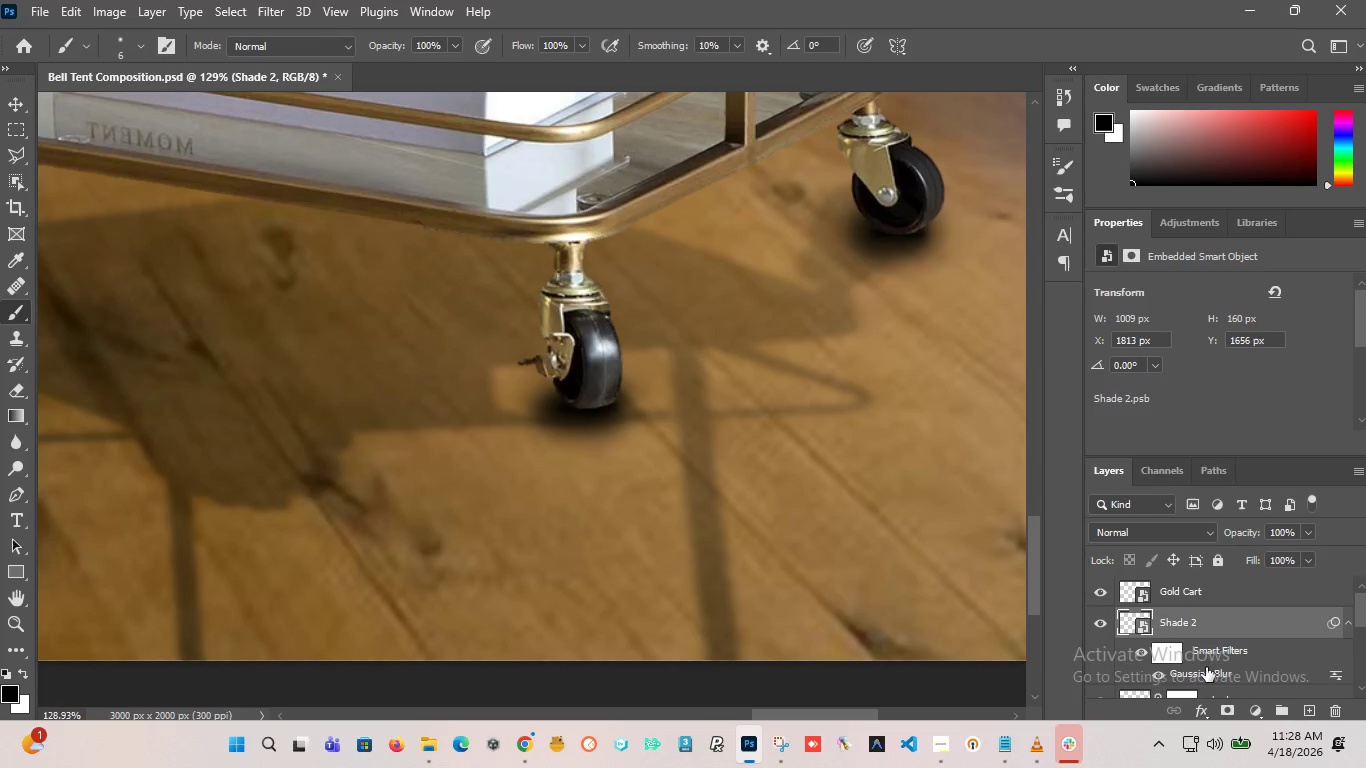 
double_click([1202, 671])
 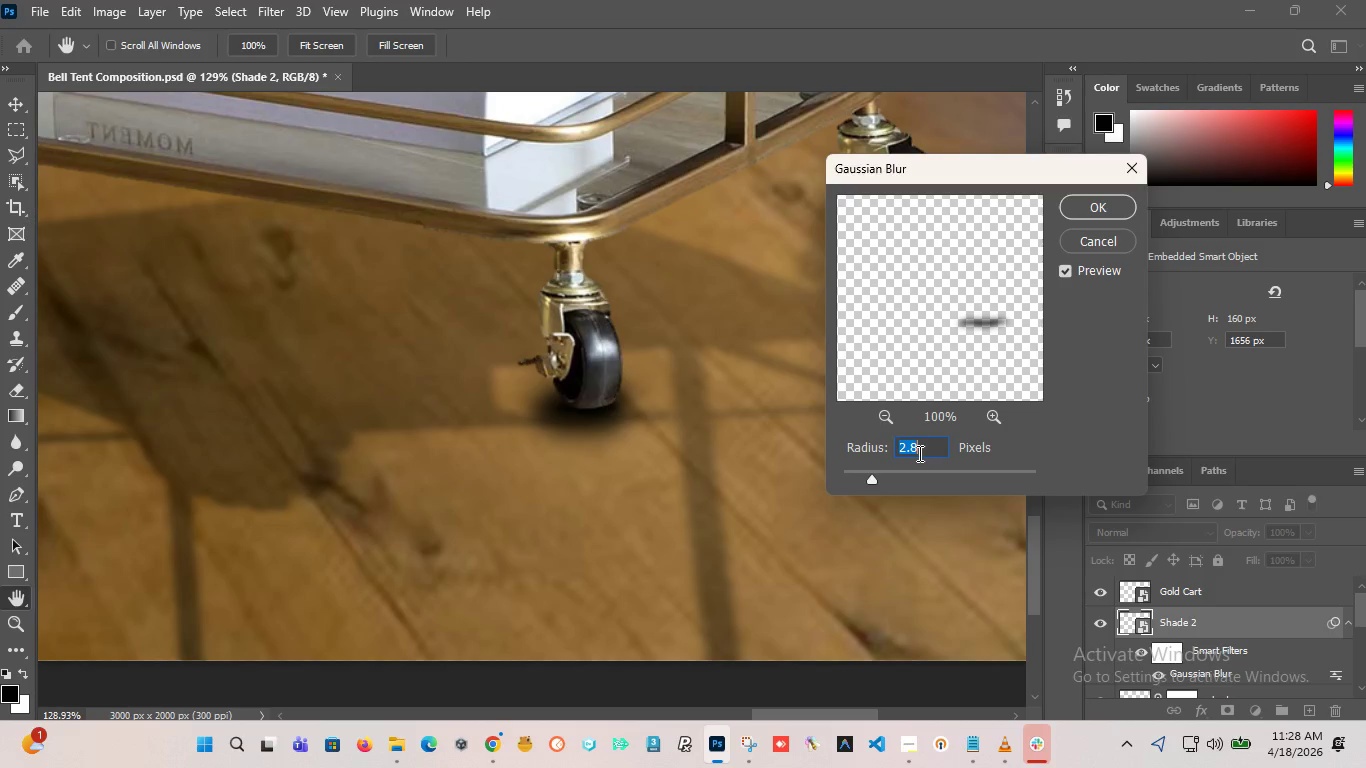 
left_click_drag(start_coordinate=[920, 450], to_coordinate=[869, 449])
 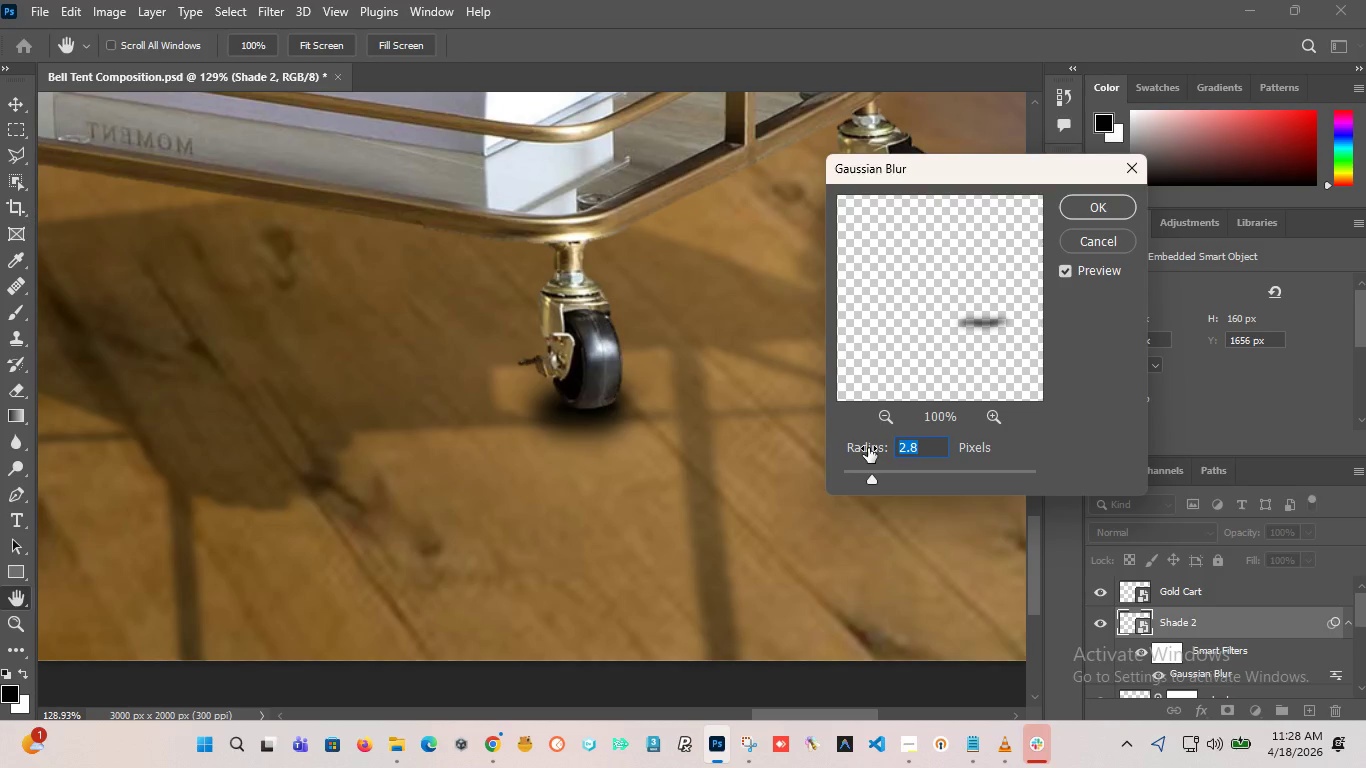 
key(3)
 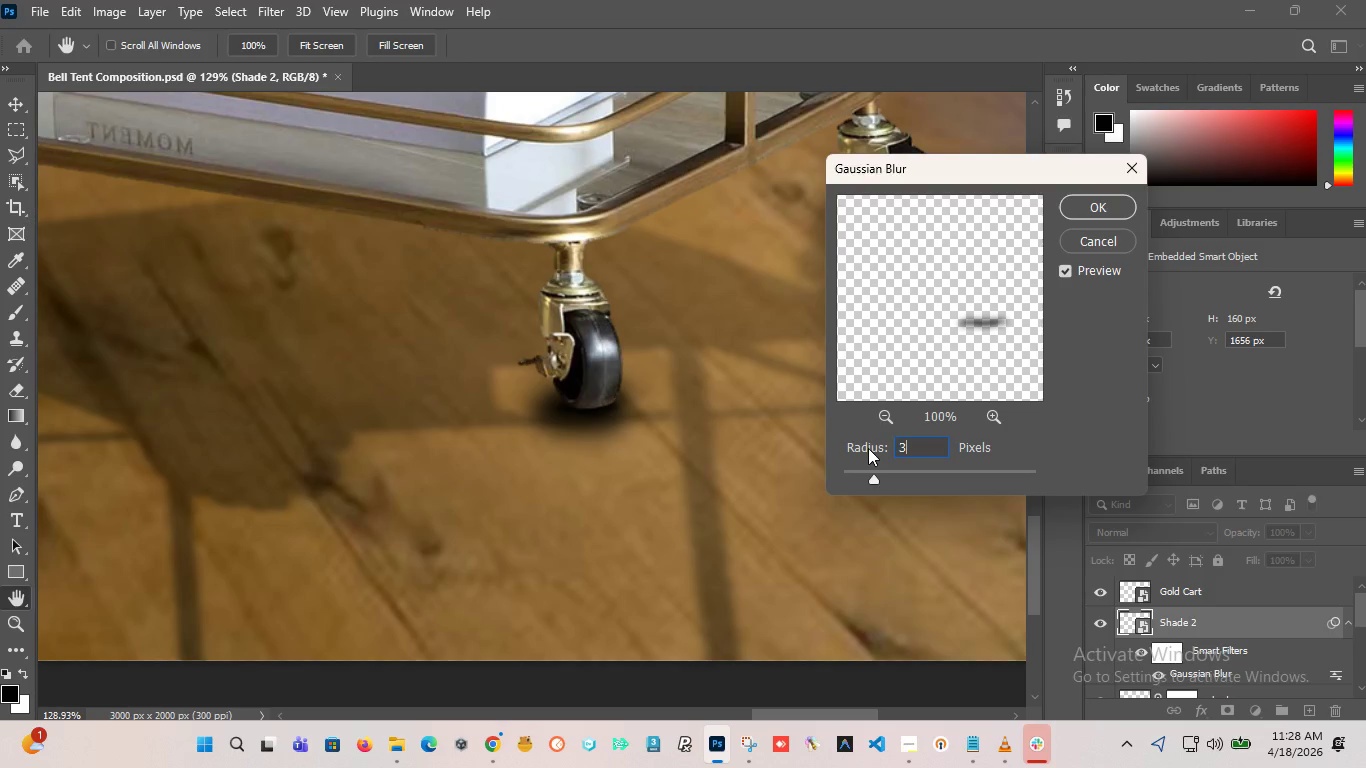 
key(Enter)
 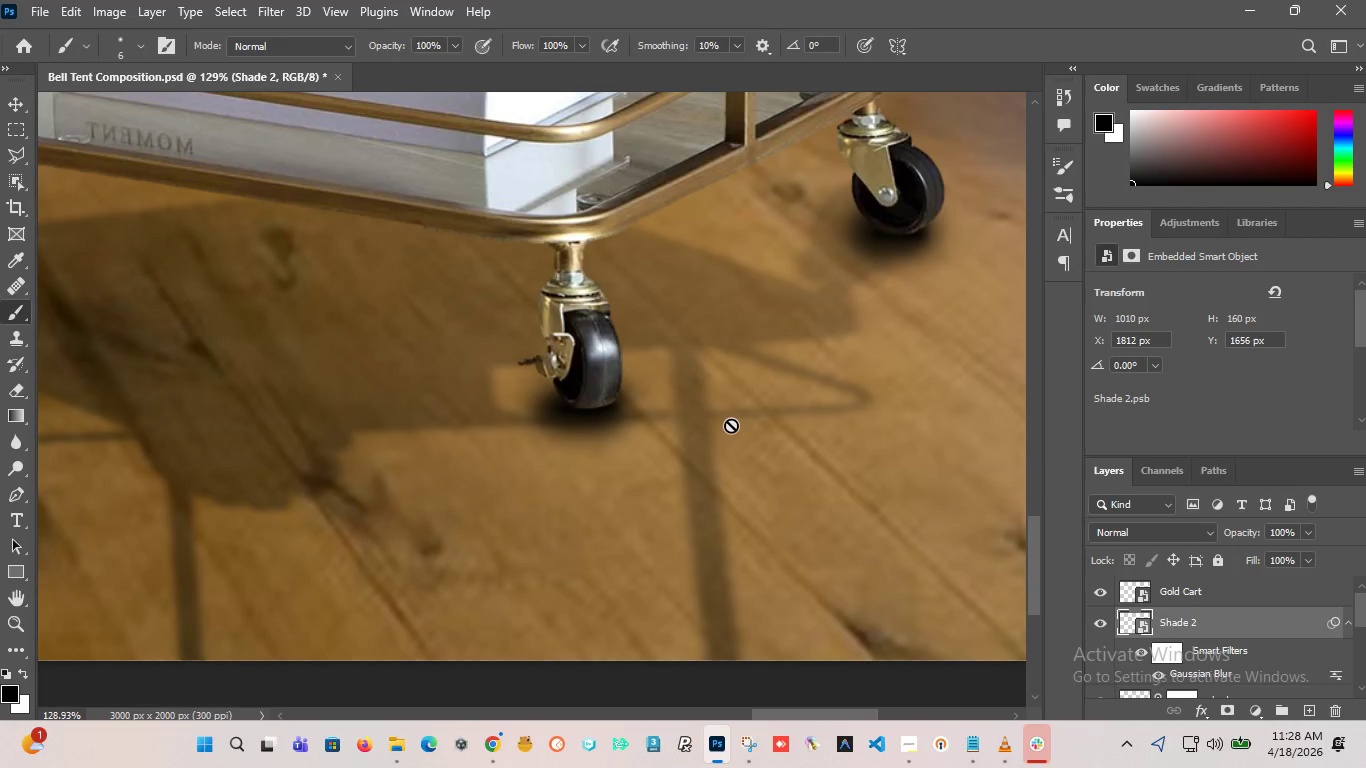 
hold_key(key=AltLeft, duration=3.28)
scroll: coordinate [732, 417], scroll_direction: down, amount: 16.0
 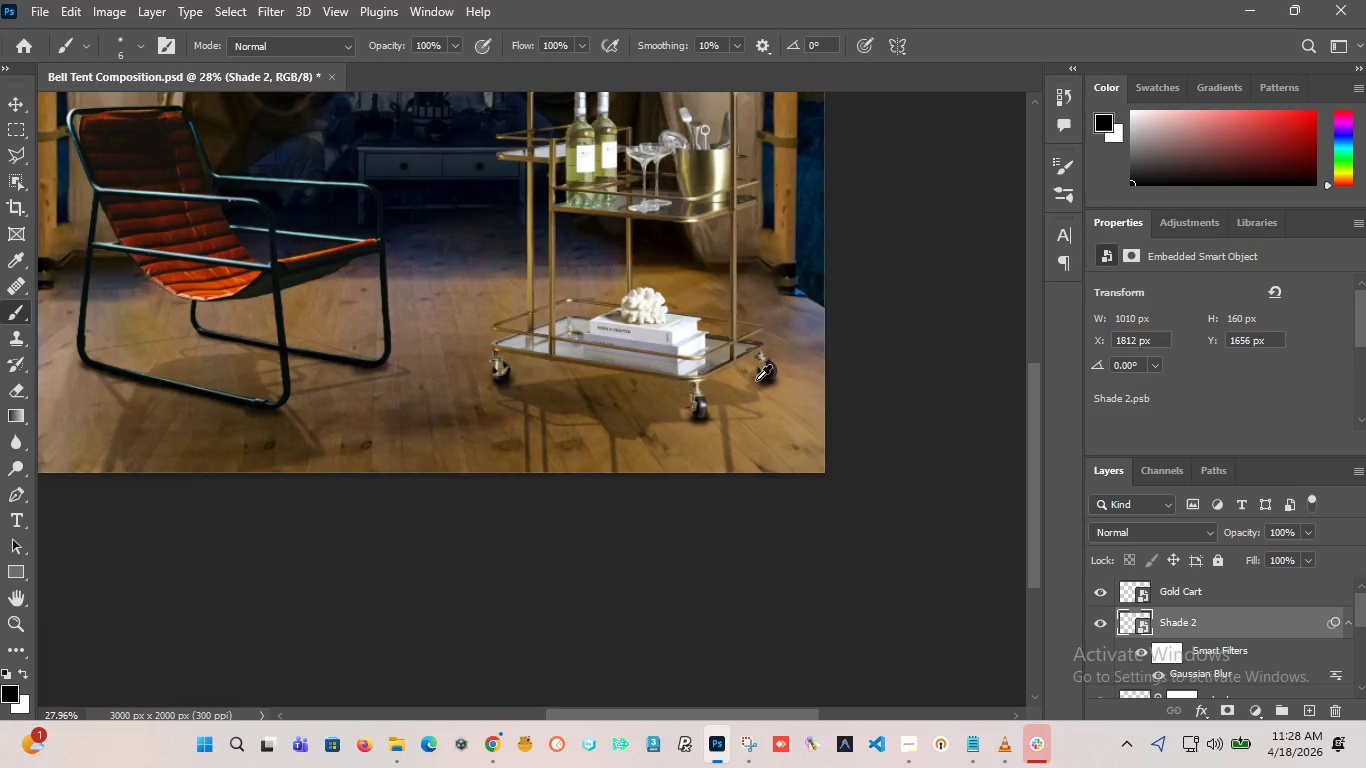 
hold_key(key=AltLeft, duration=1.56)
scroll: coordinate [708, 346], scroll_direction: up, amount: 4.0
 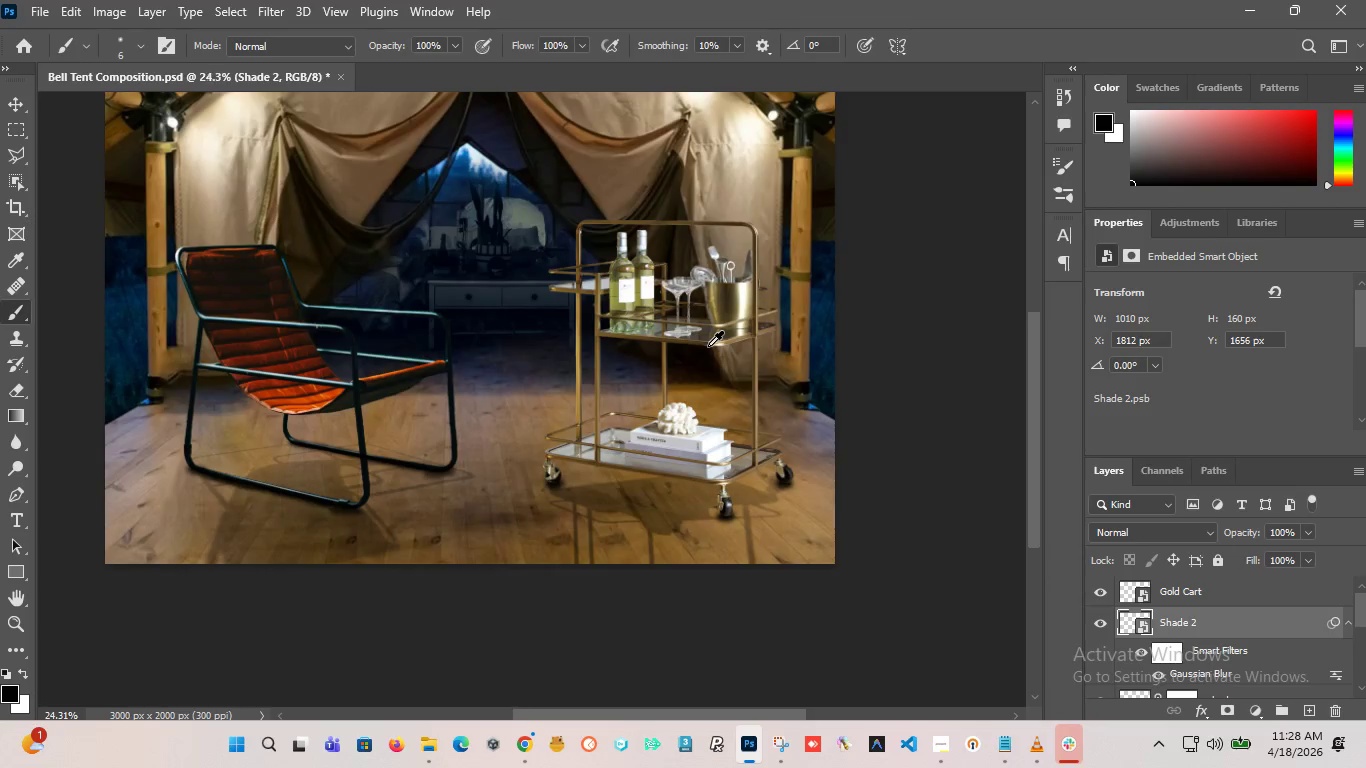 
scroll: coordinate [708, 346], scroll_direction: down, amount: 2.0
 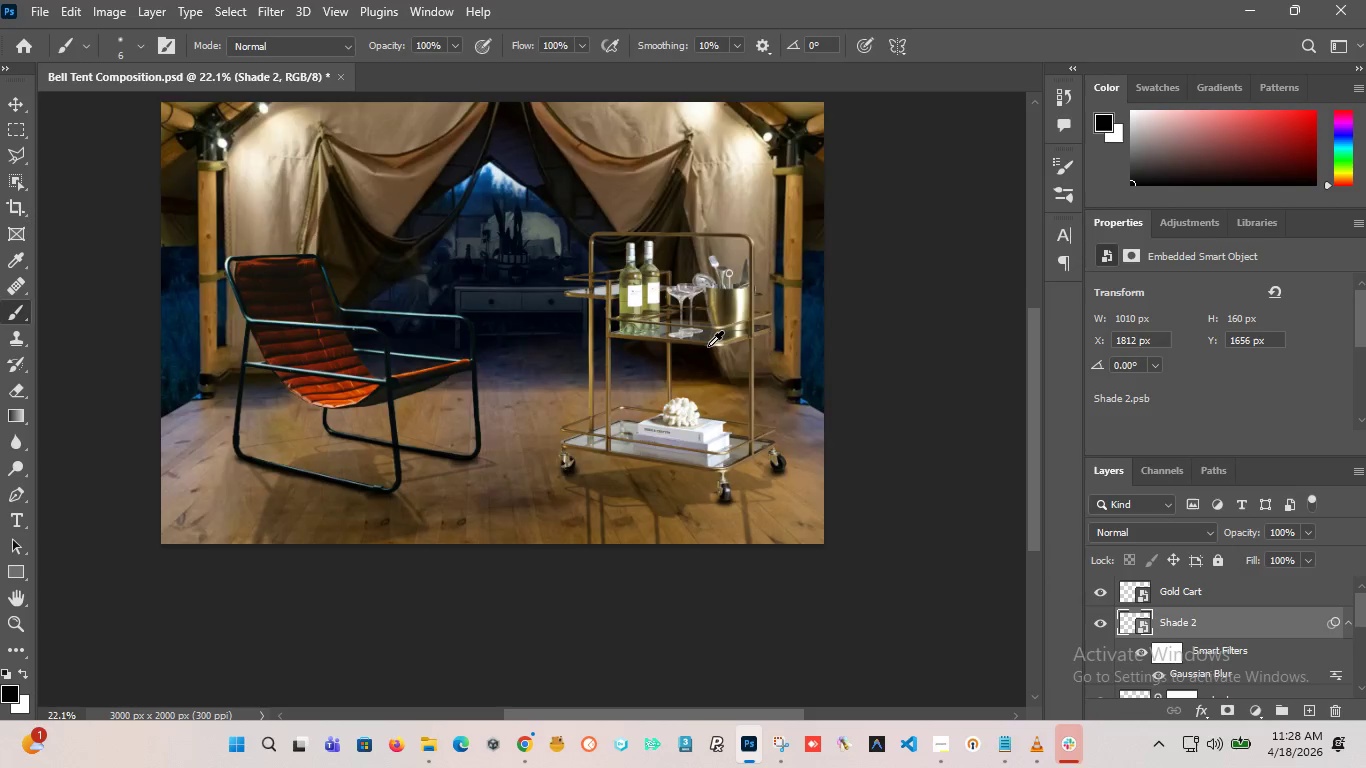 
hold_key(key=AltLeft, duration=0.72)
scroll: coordinate [708, 339], scroll_direction: up, amount: 3.0
 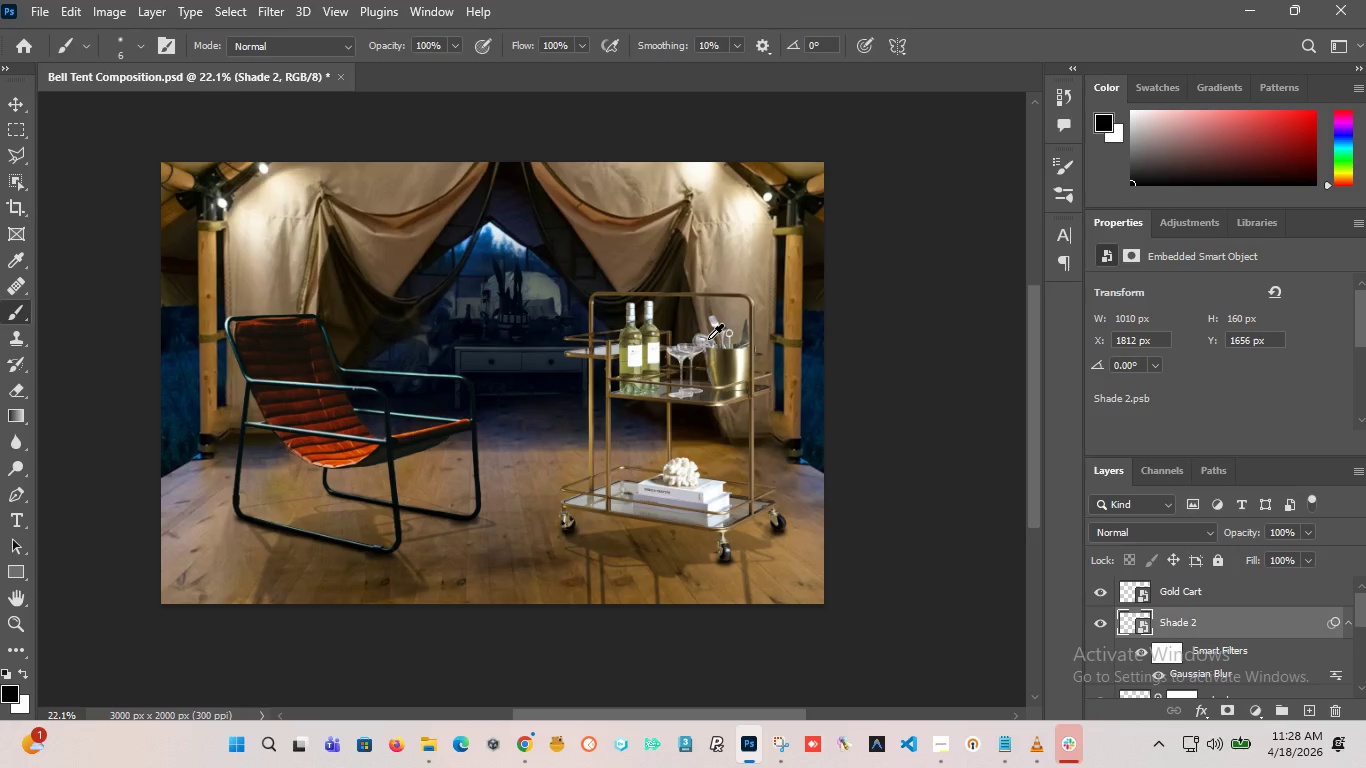 
left_click([943, 740])